 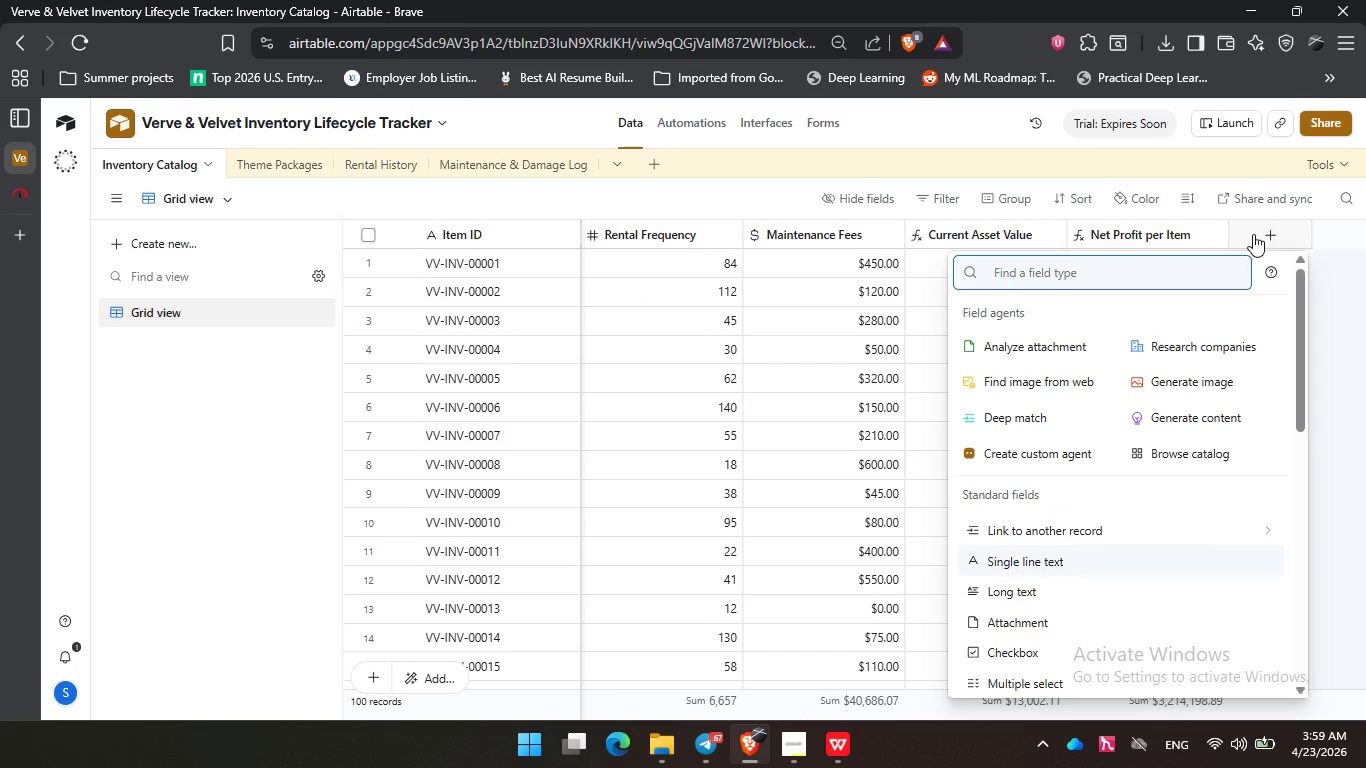 
type(for)
 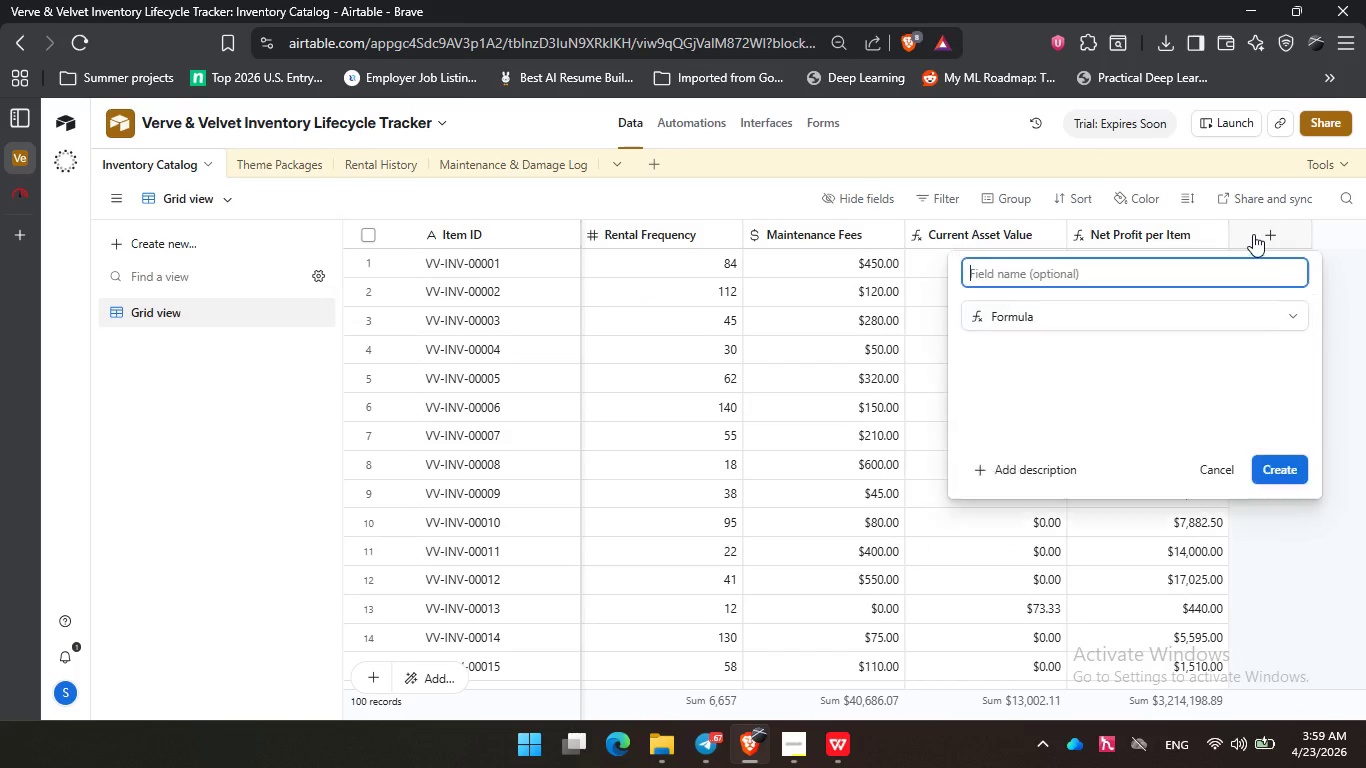 
key(Enter)
 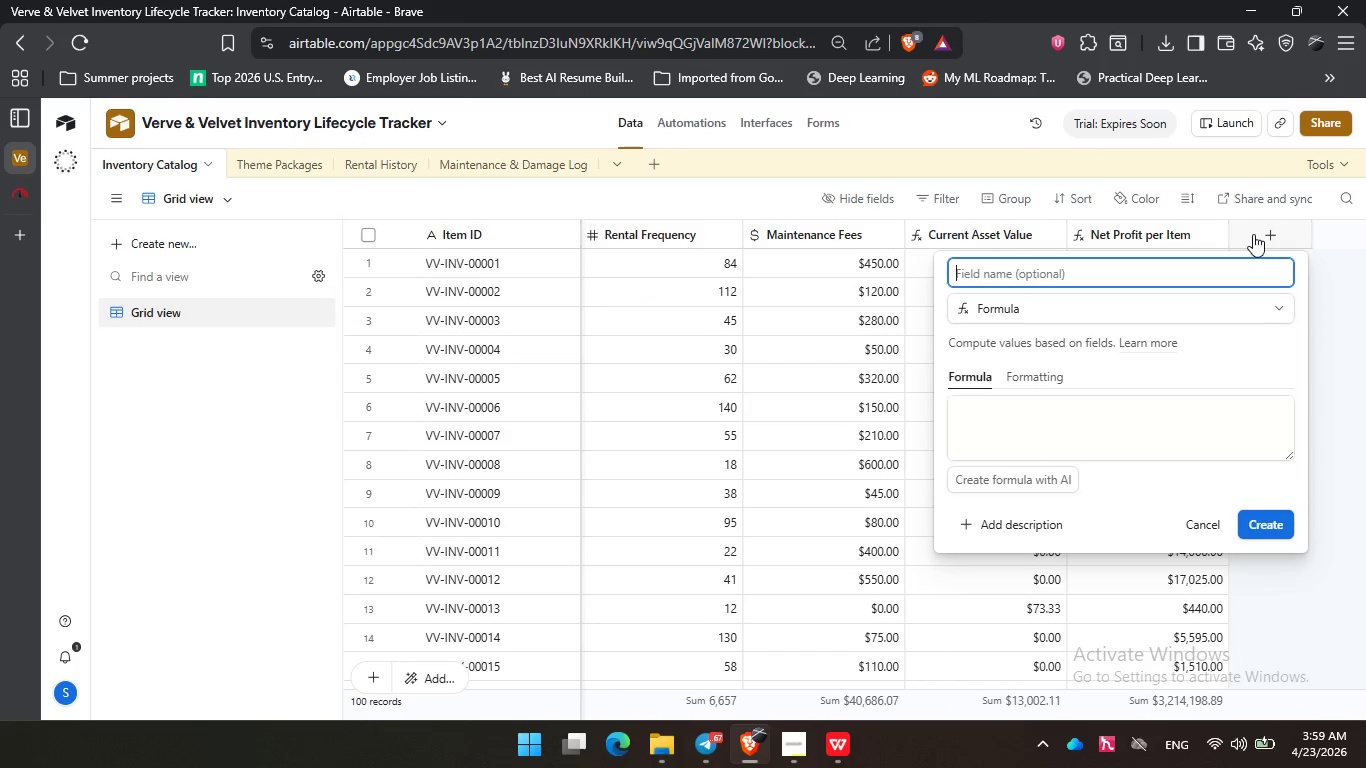 
type(Restock Status)
 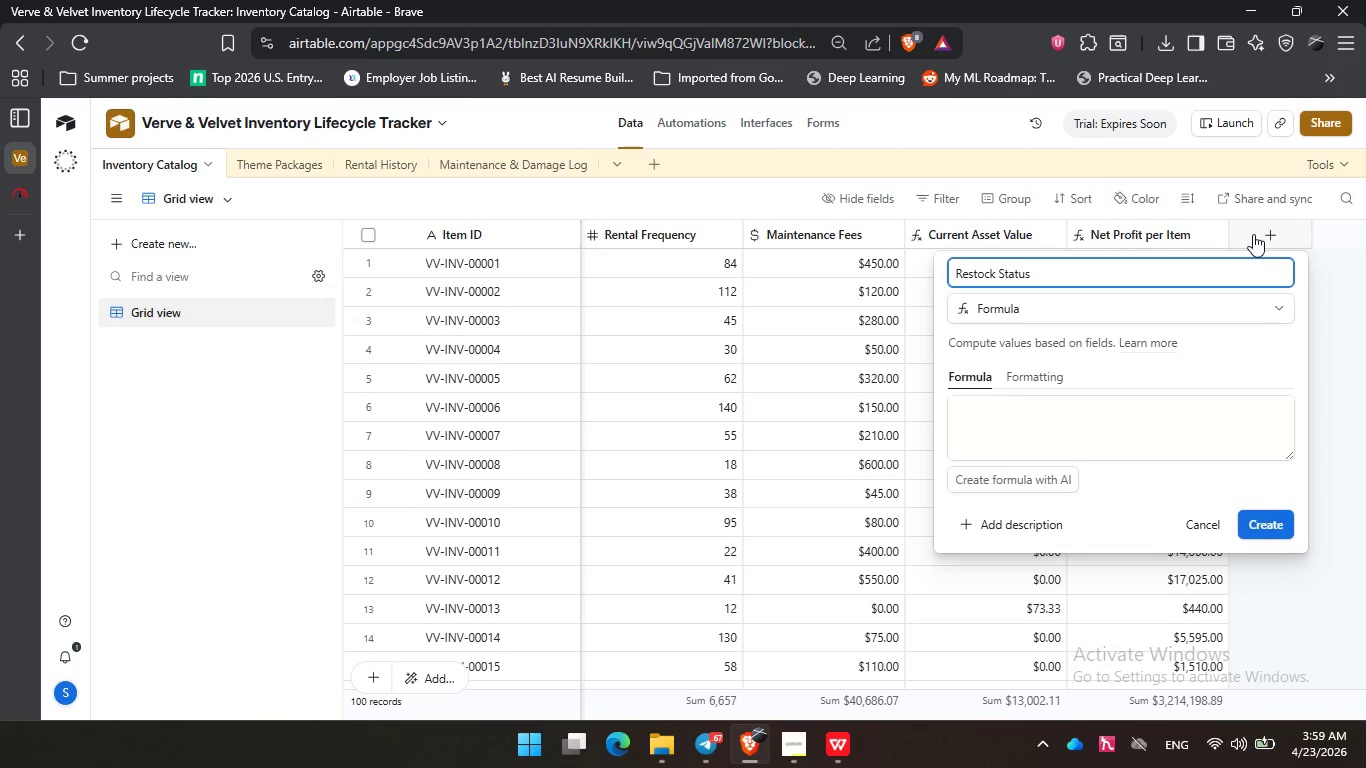 
left_click([1111, 414])
 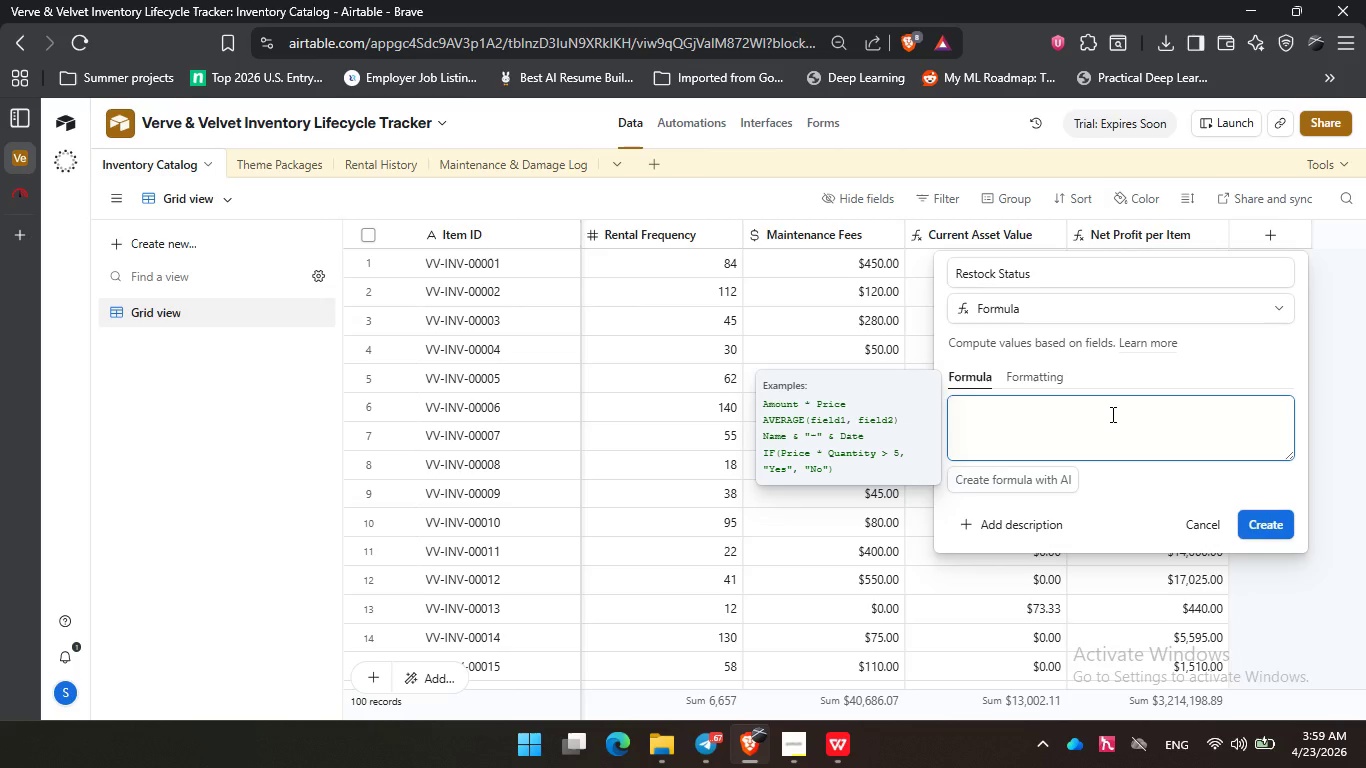 
type(if)
 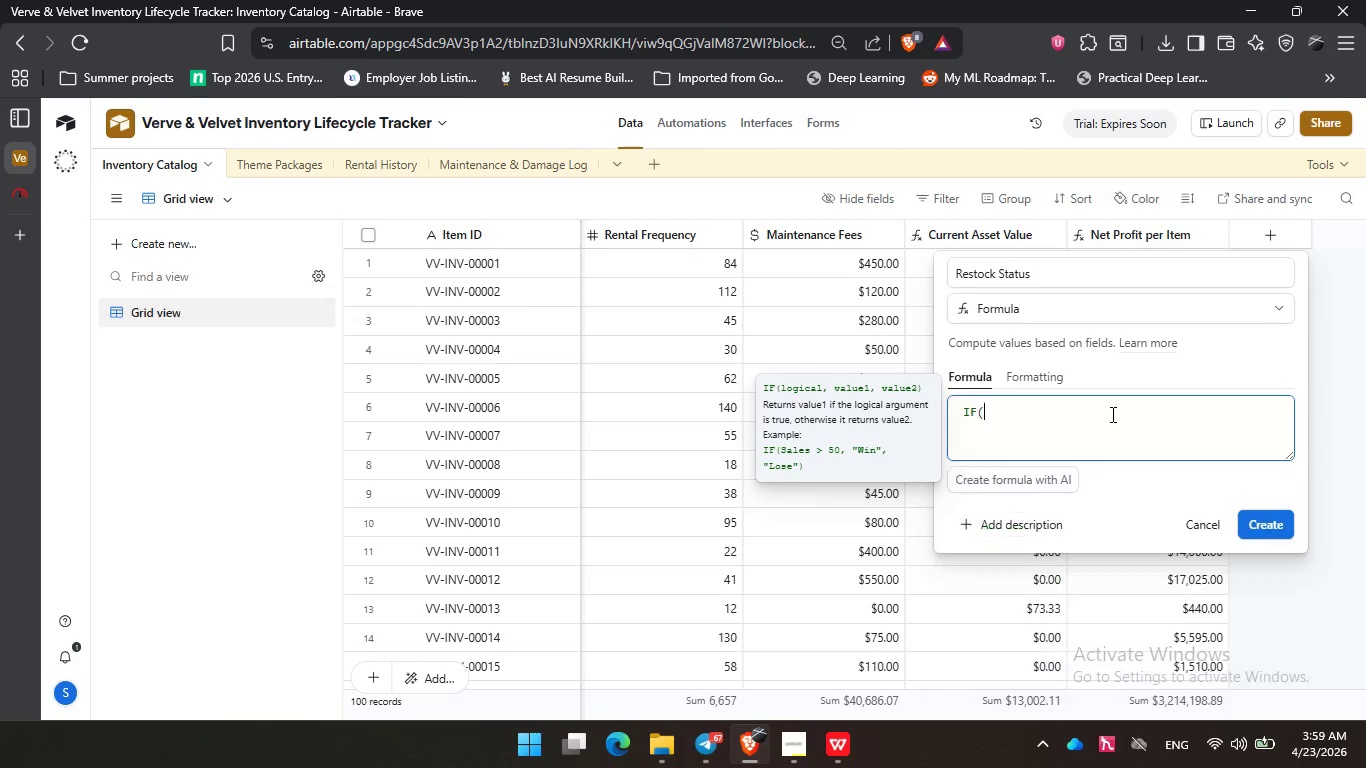 
key(Enter)
 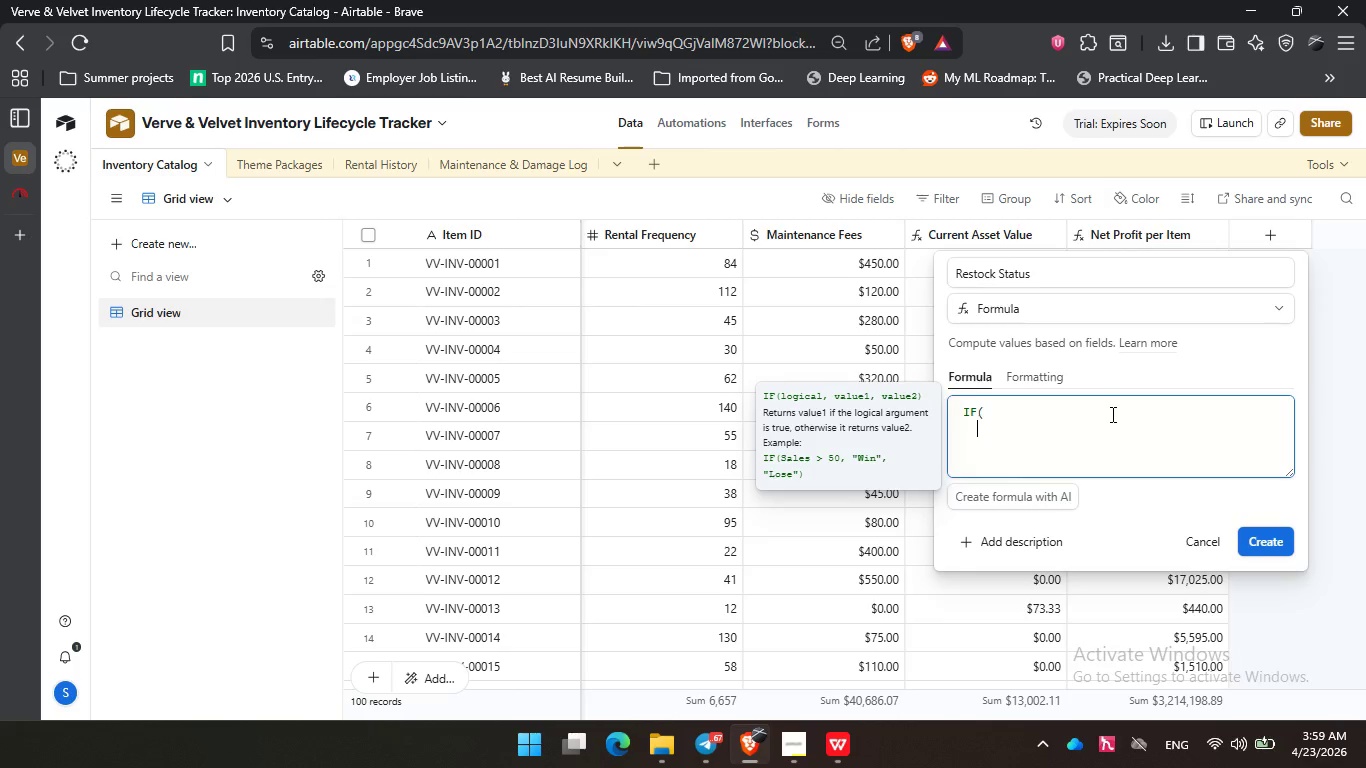 
key(Enter)
 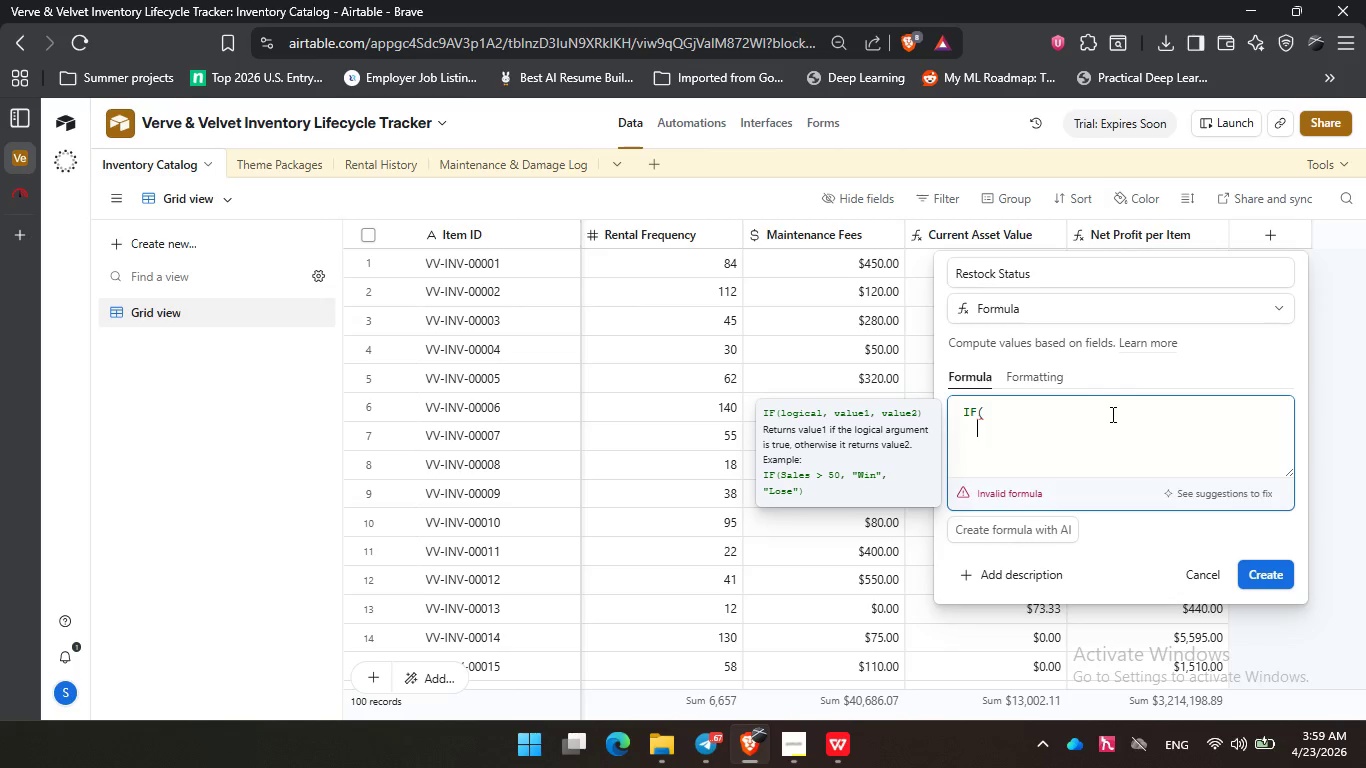 
type((cur)
 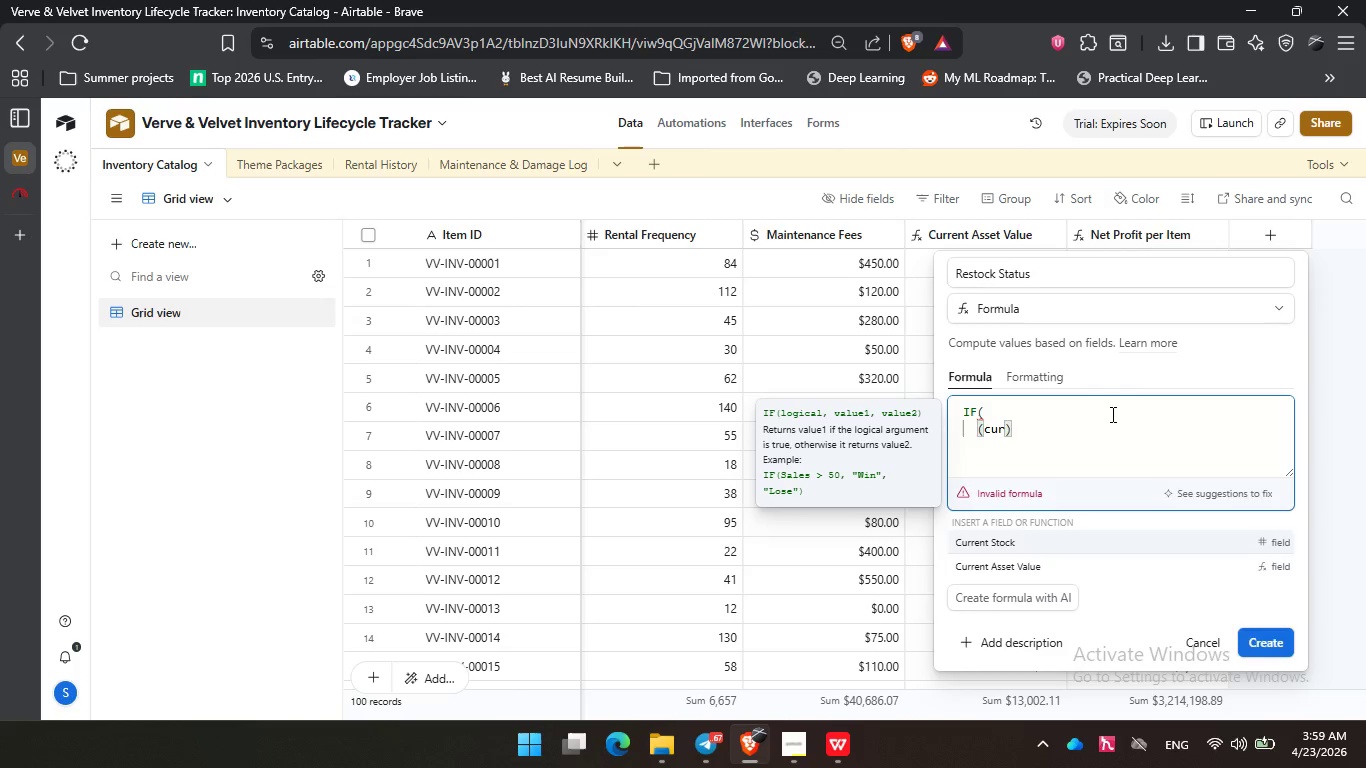 
key(Enter)
 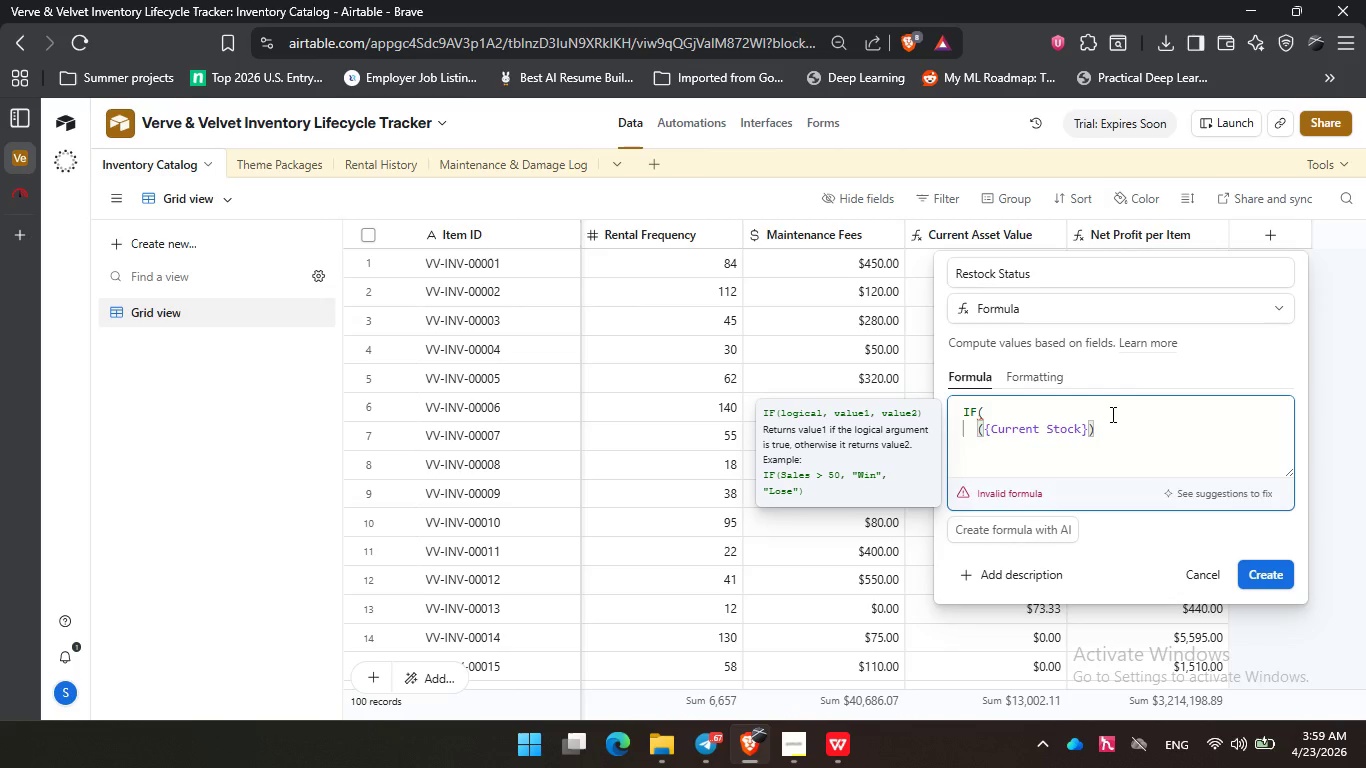 
type( - daam)
key(Backspace)
key(Backspace)
type(ma)
 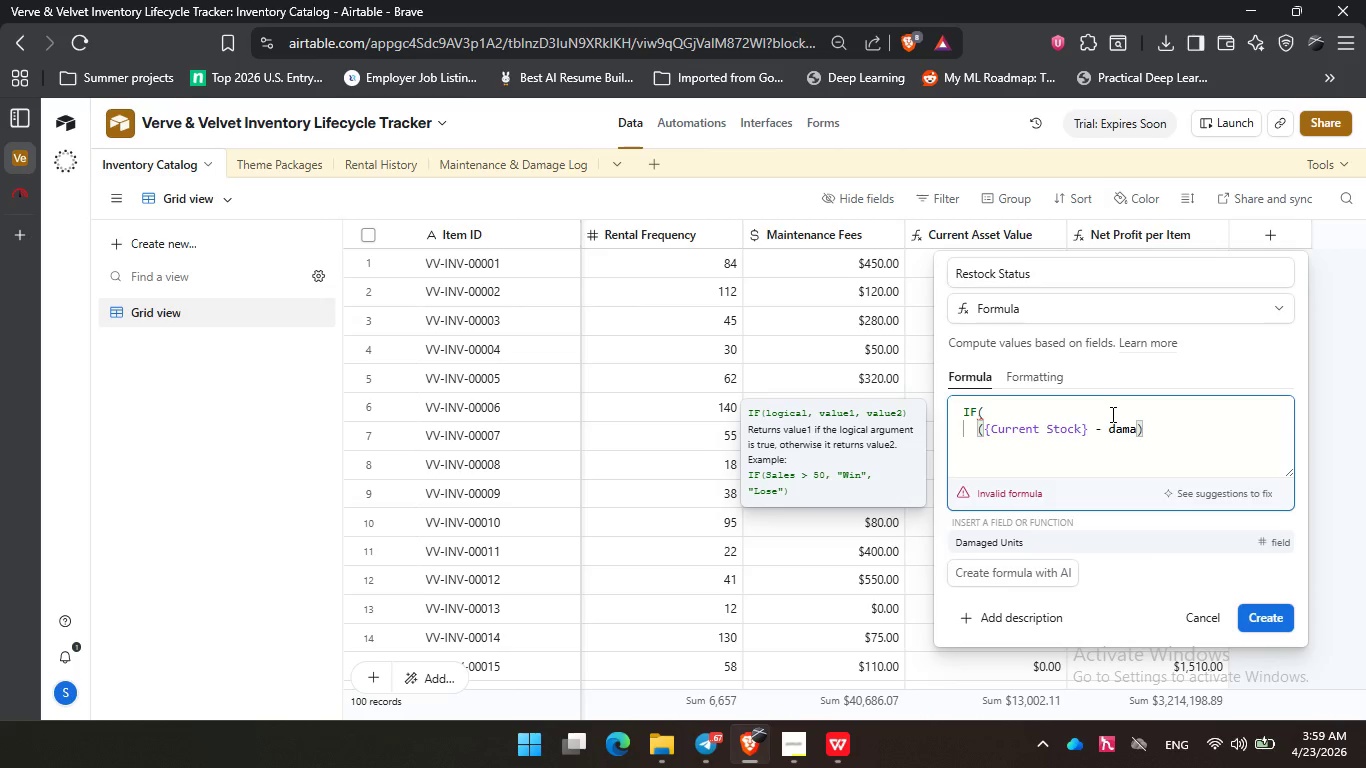 
key(Enter)
 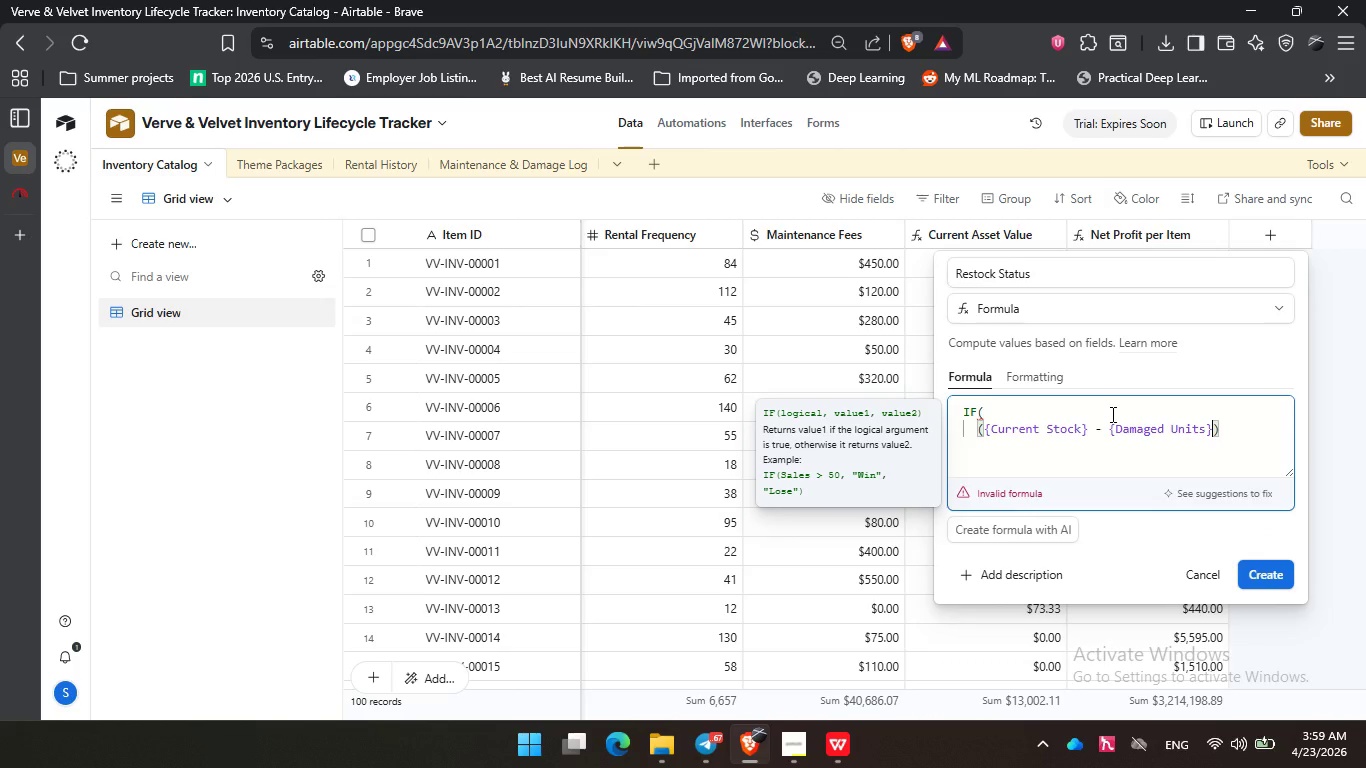 
key(ArrowRight)
 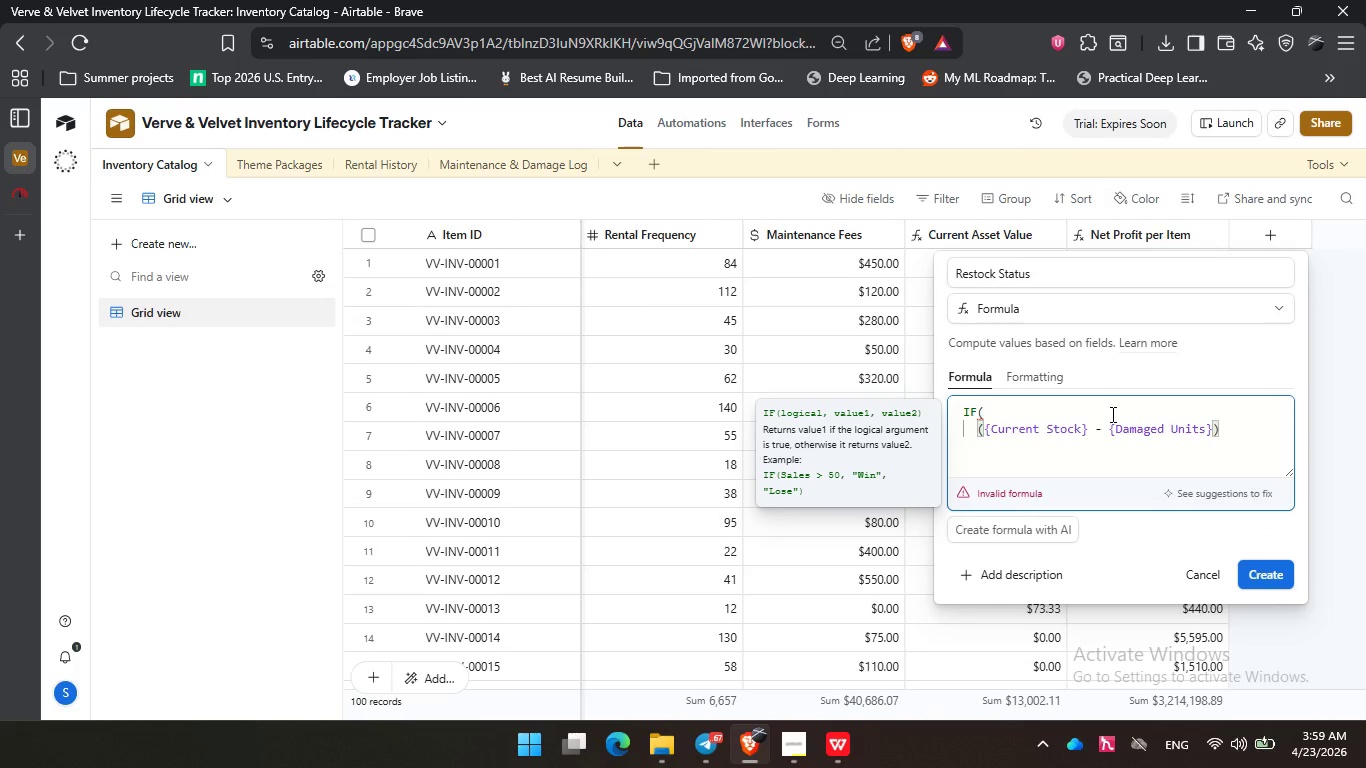 
type( < min)
 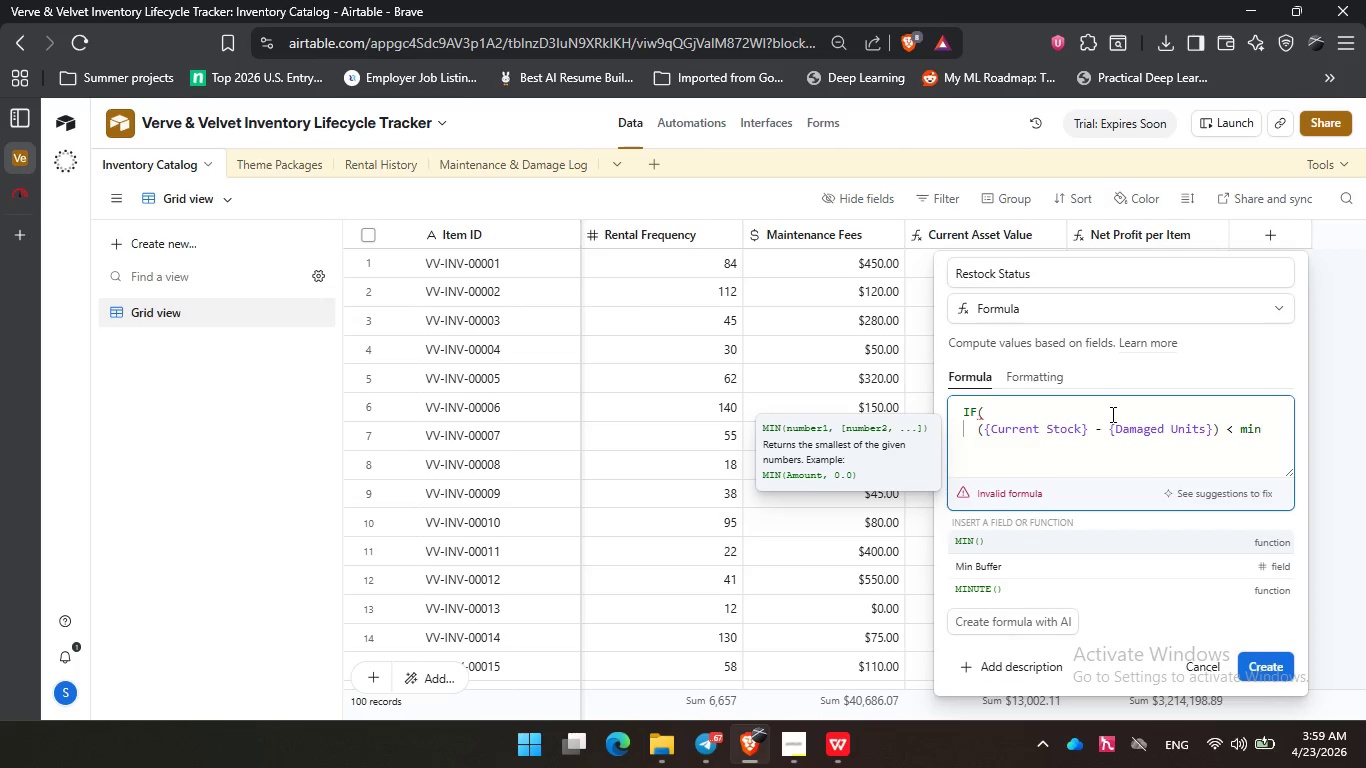 
key(Enter)
 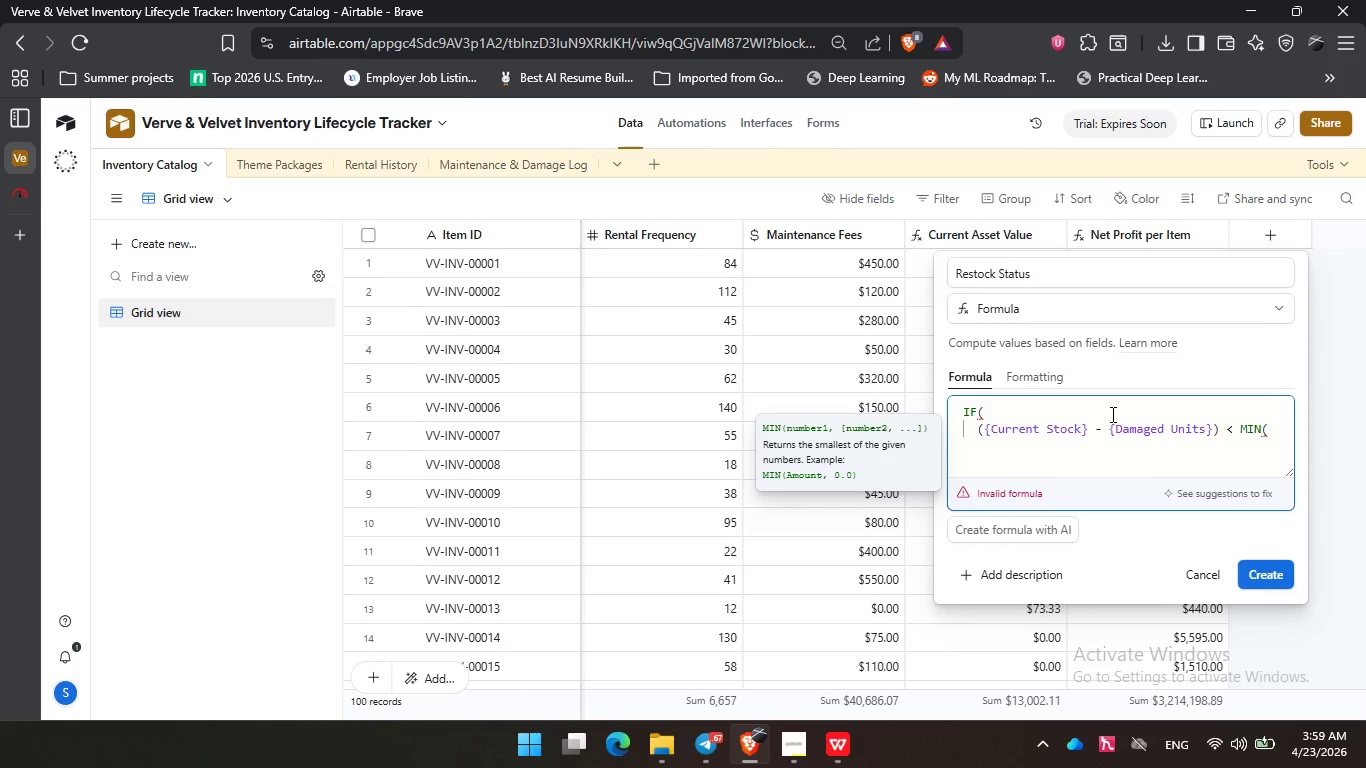 
key(Backspace)
key(Backspace)
key(Backspace)
key(Backspace)
type(minb)
key(Backspace)
 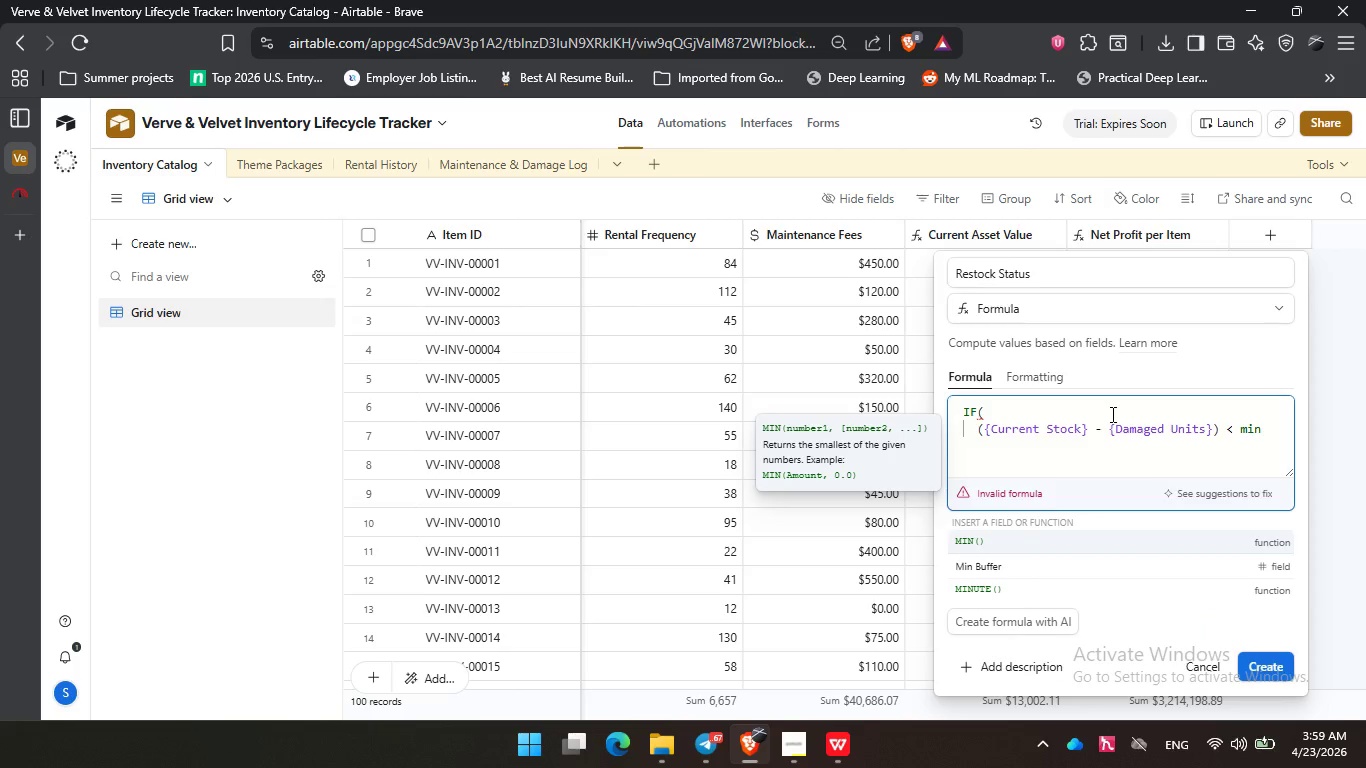 
key(ArrowDown)
 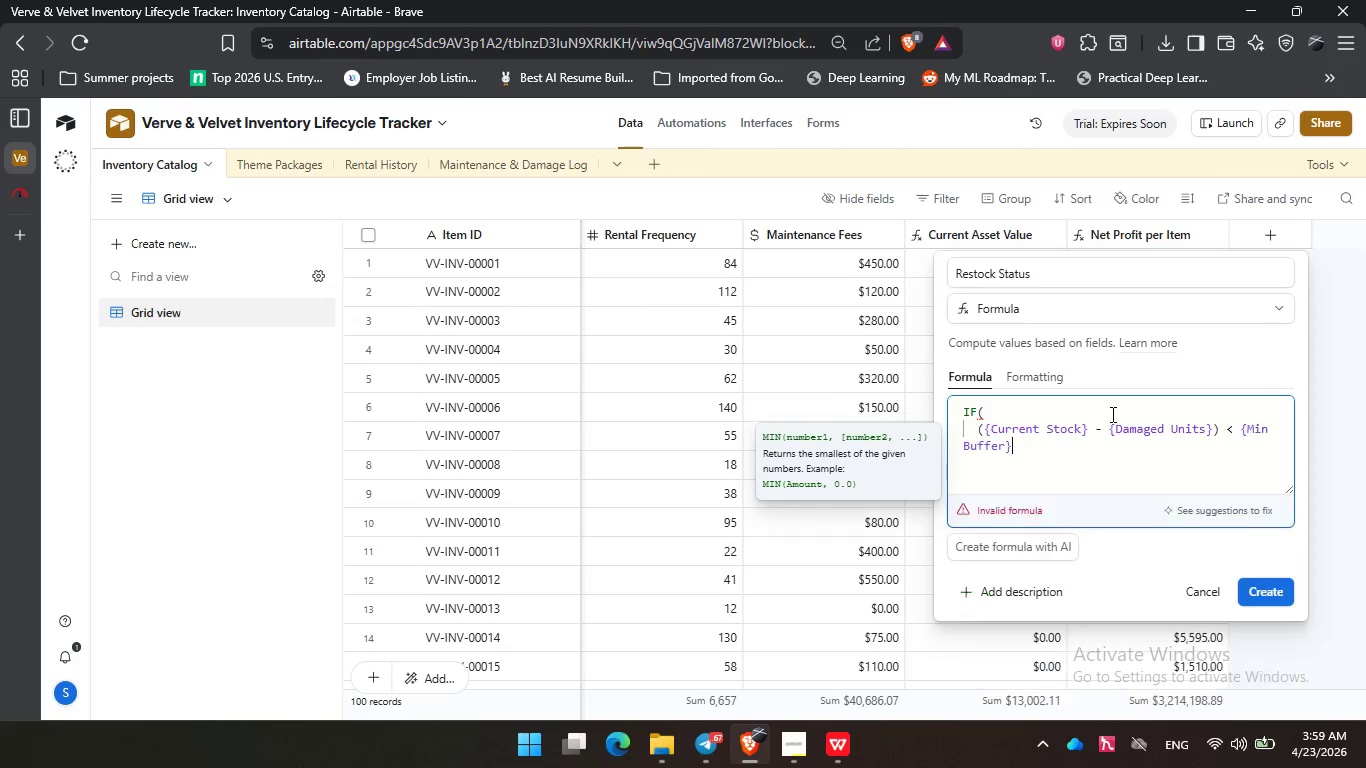 
key(Enter)
 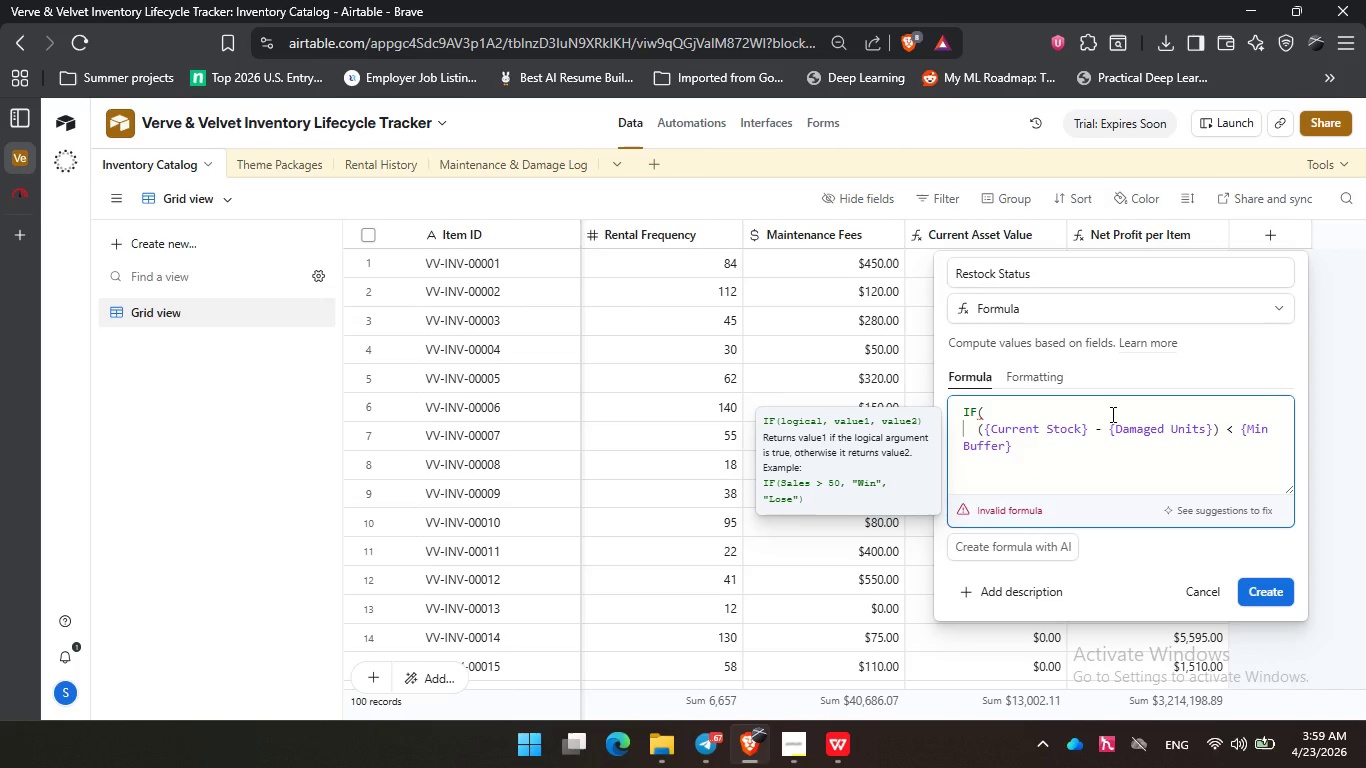 
key(Comma)
 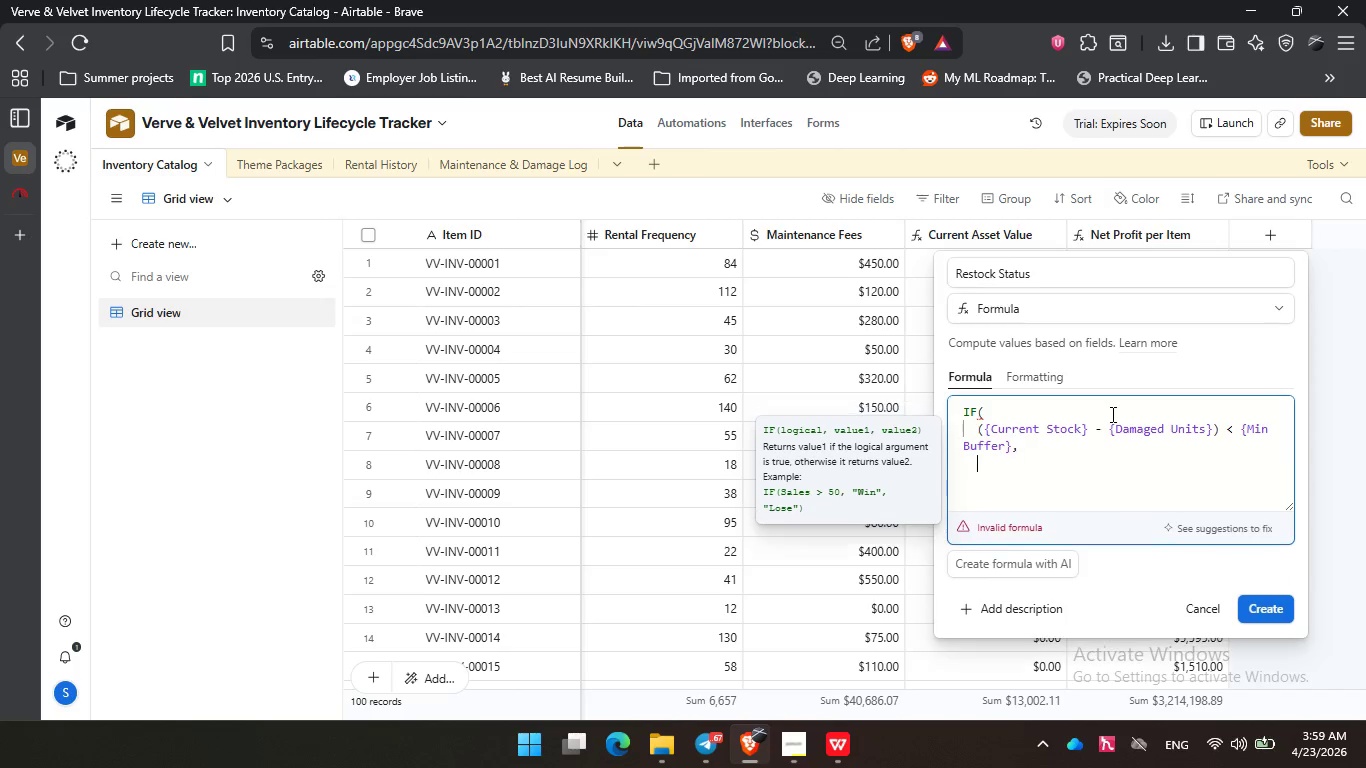 
key(Enter)
 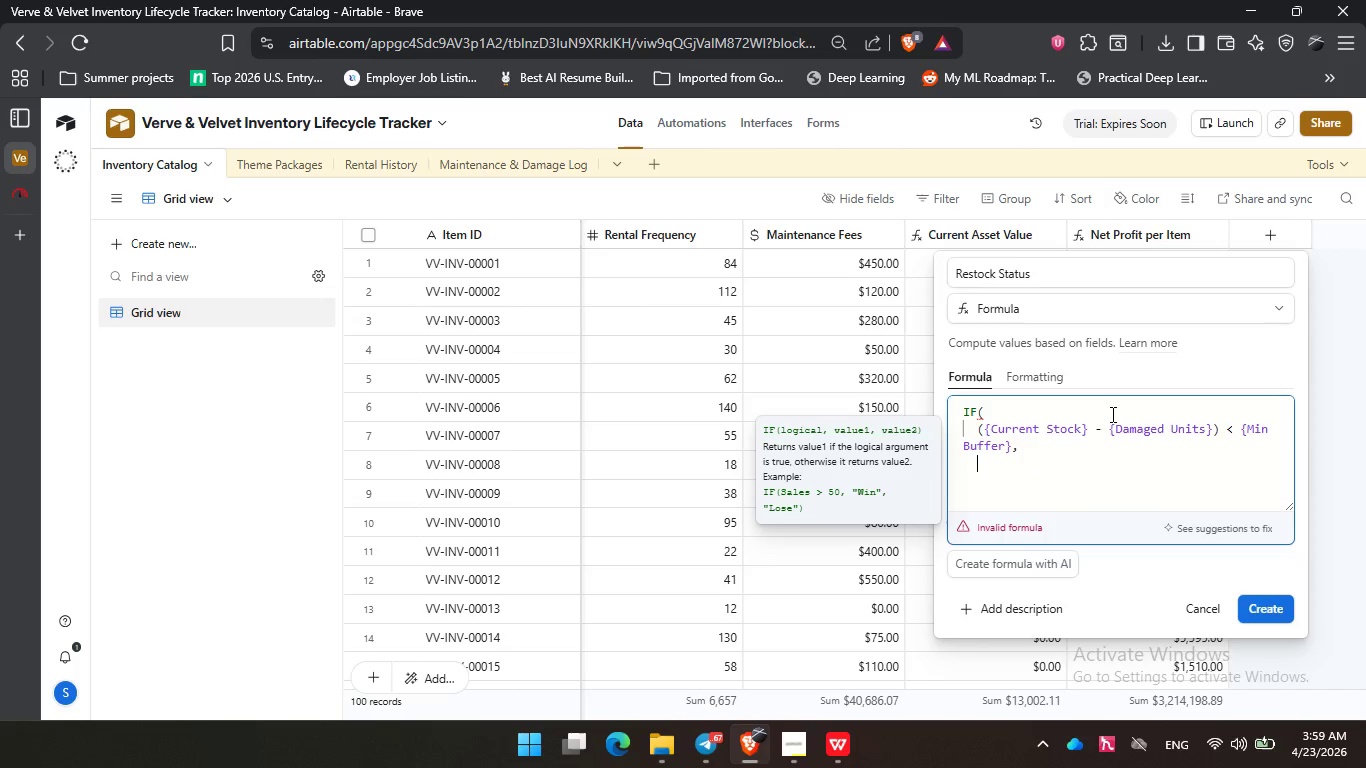 
type("Restock Required)
 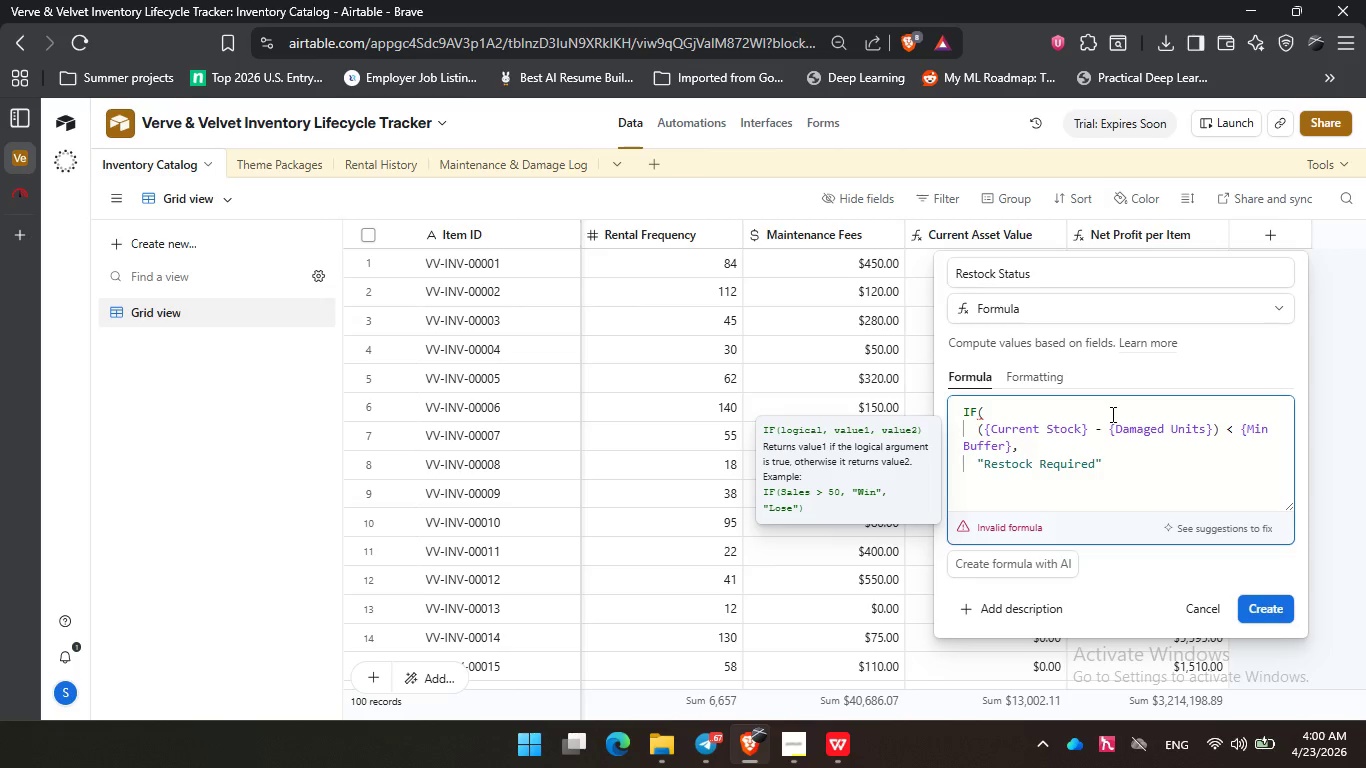 
key(ArrowRight)
 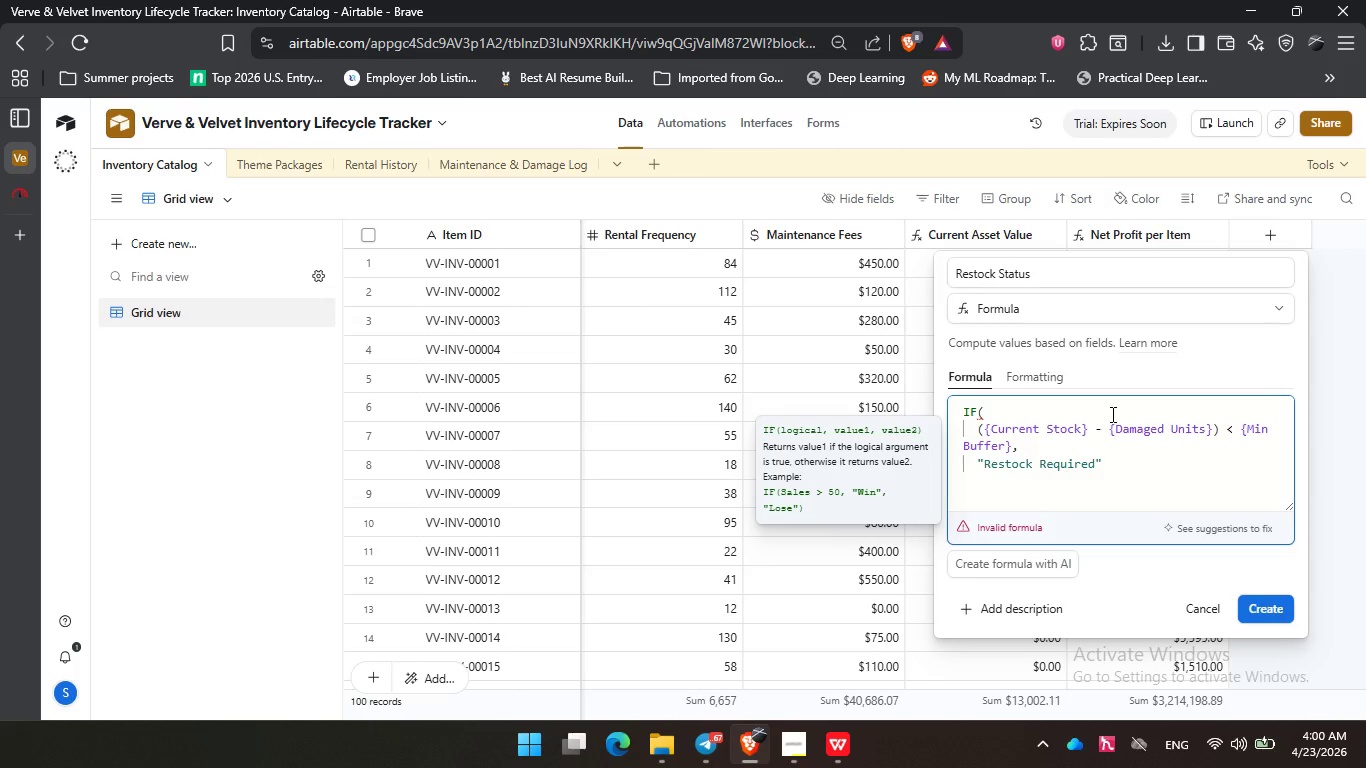 
key(Comma)
 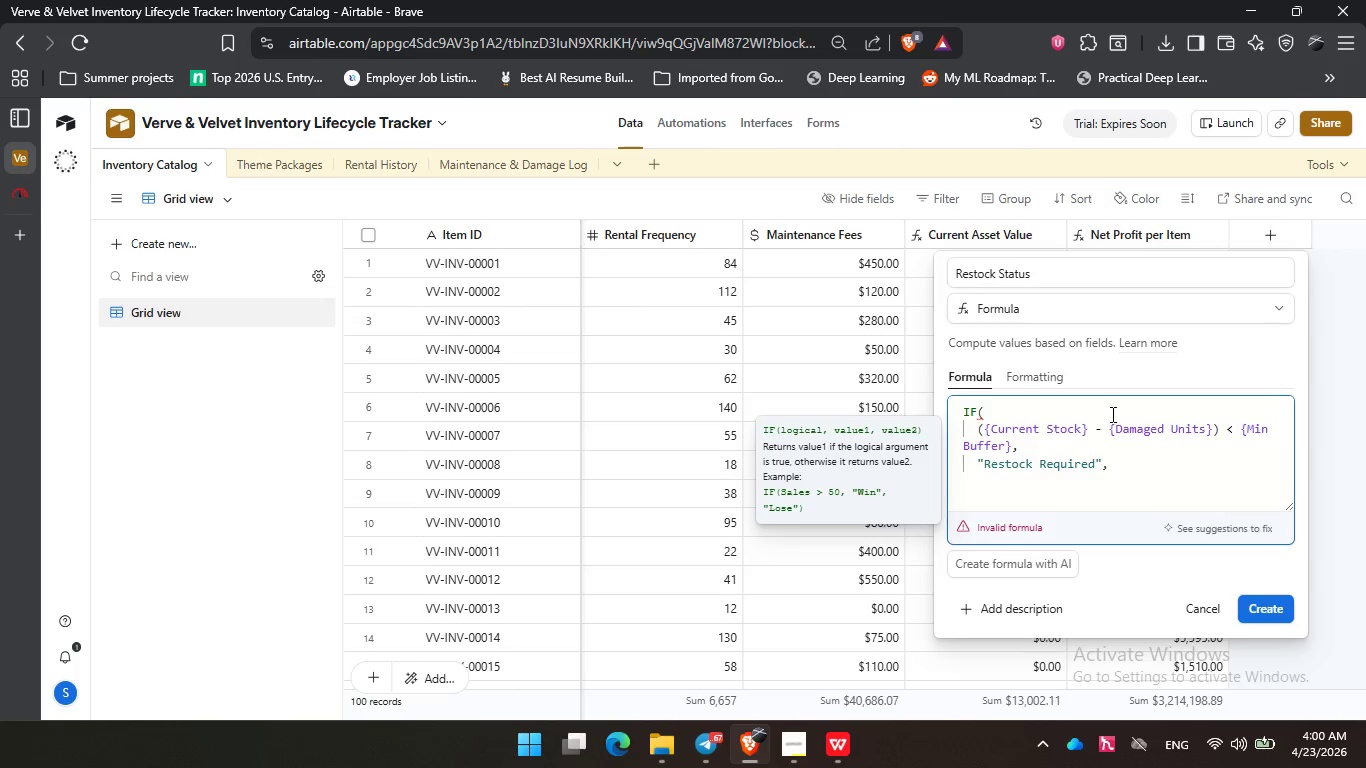 
key(Enter)
 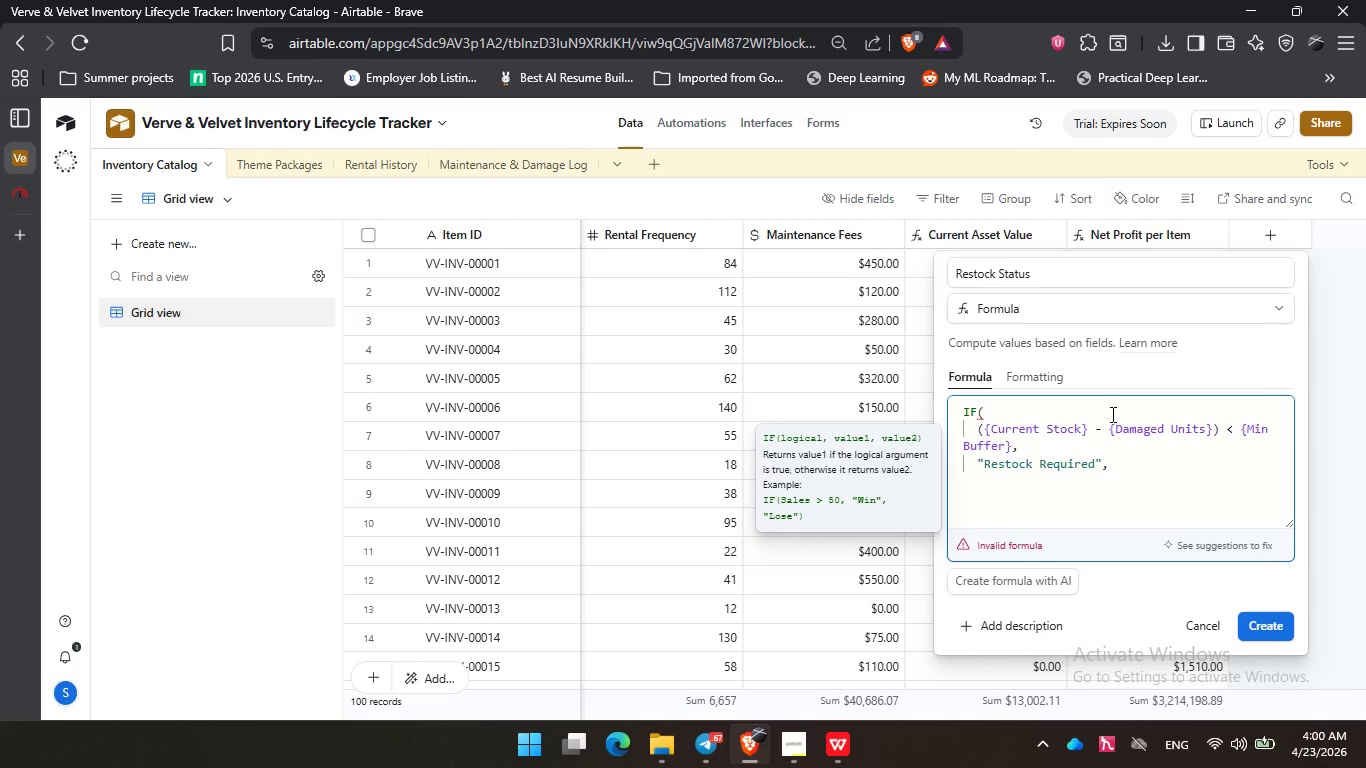 
type("Healthy )
 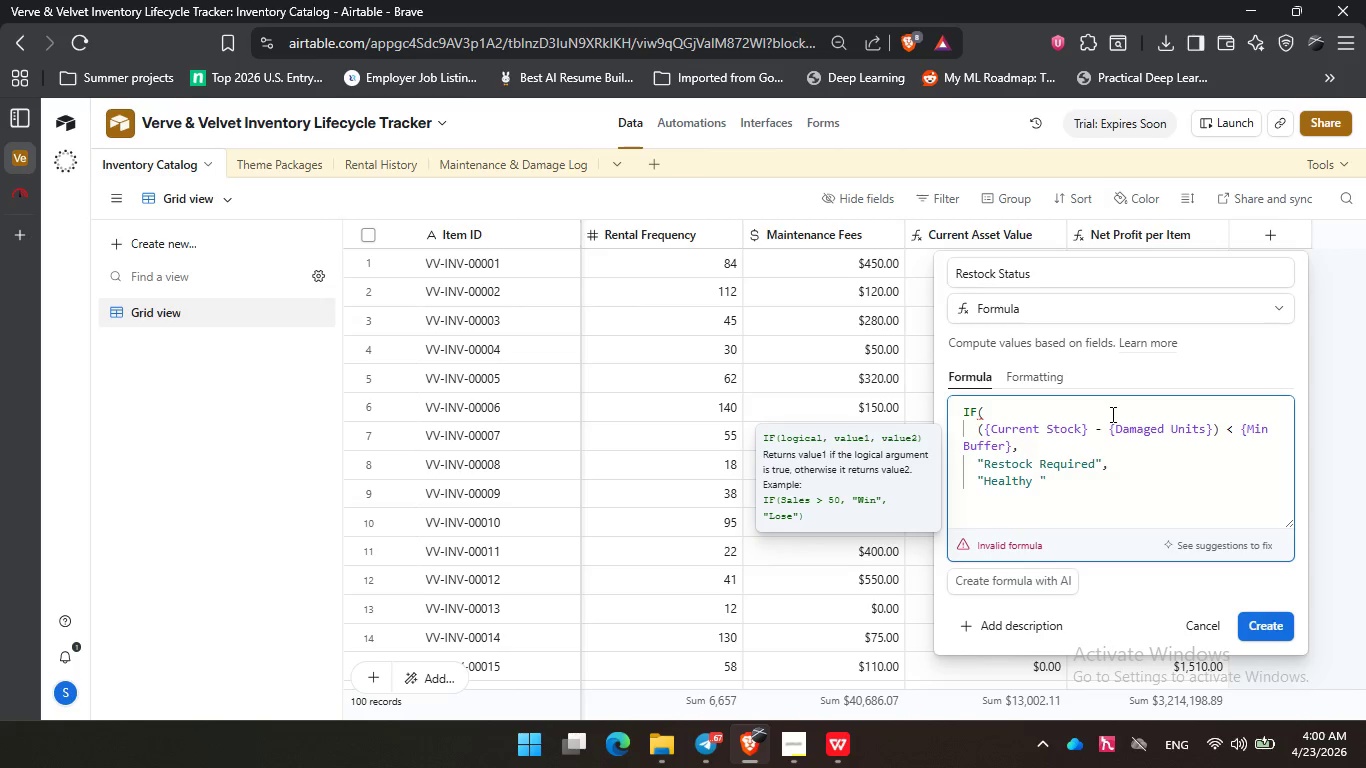 
type(Level)
 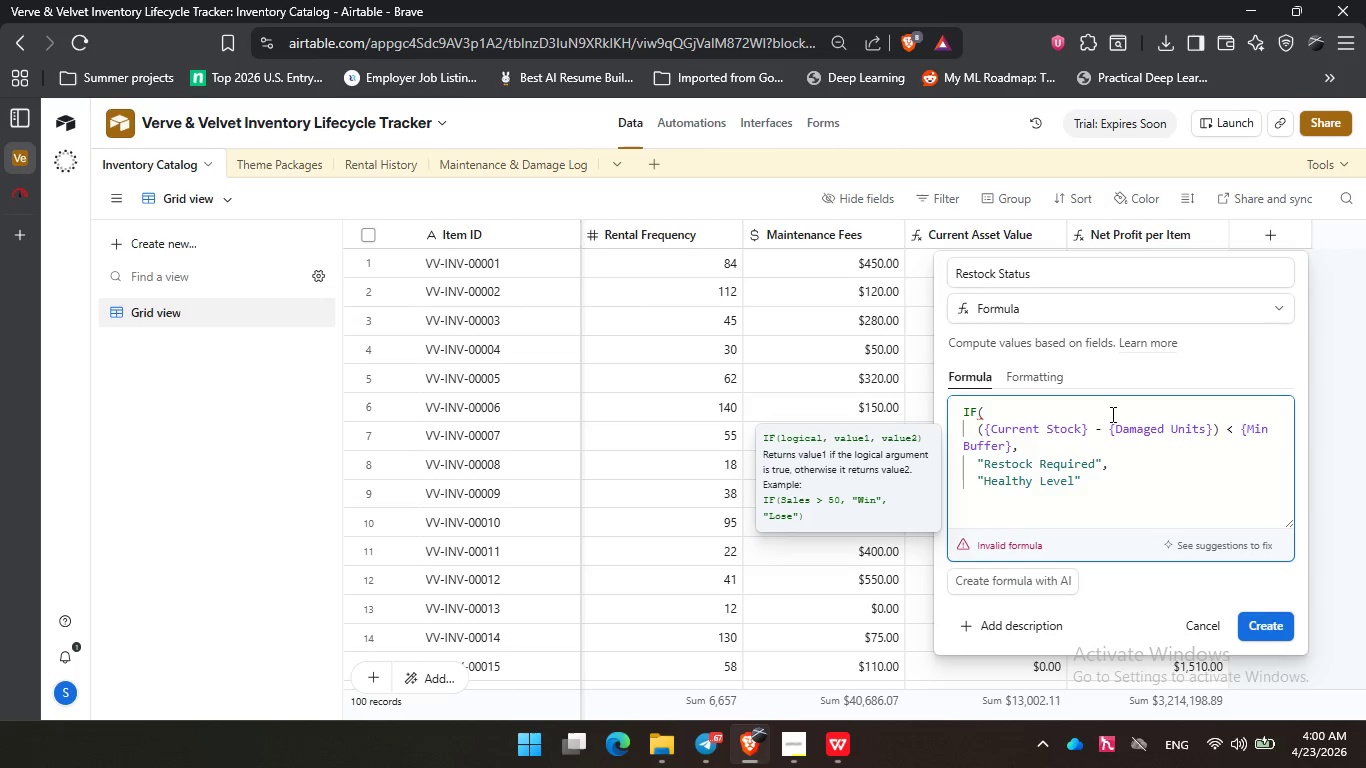 
key(ArrowRight)
 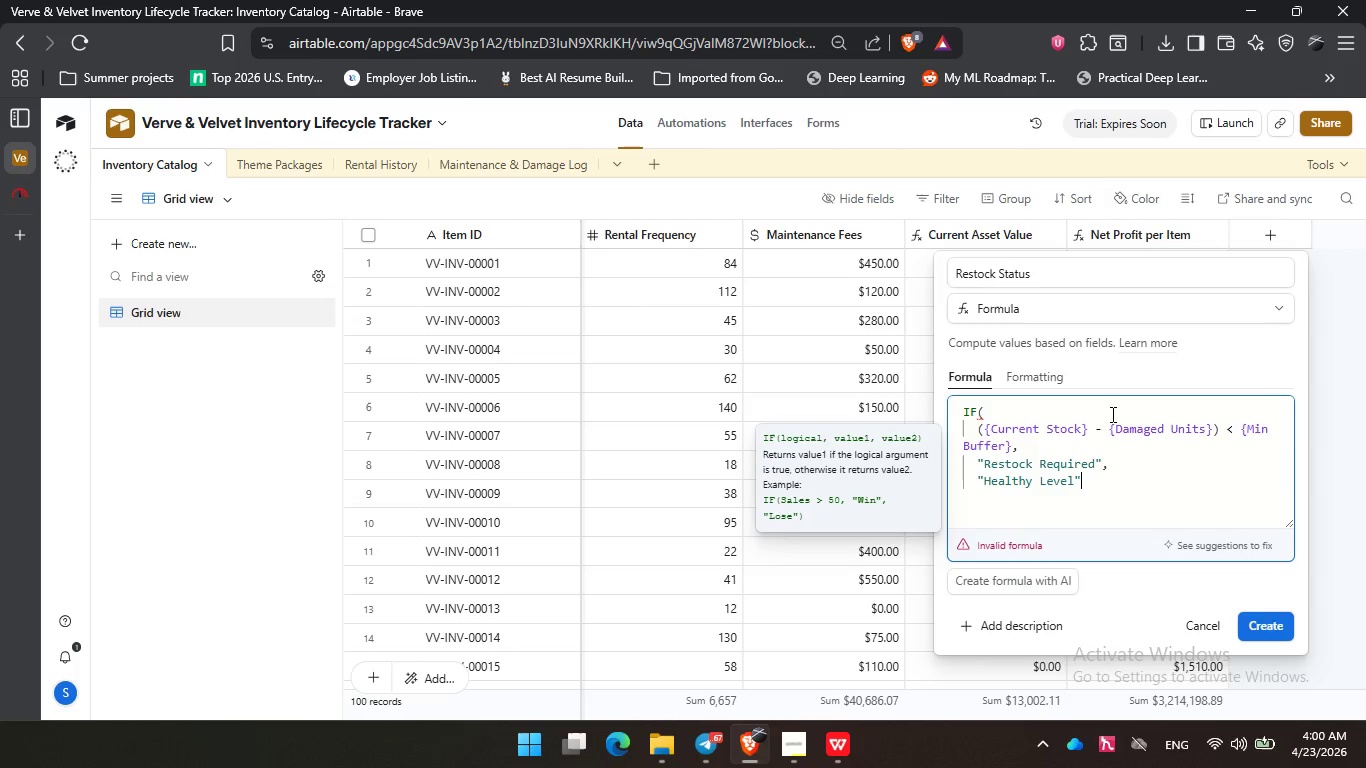 
key(Enter)
 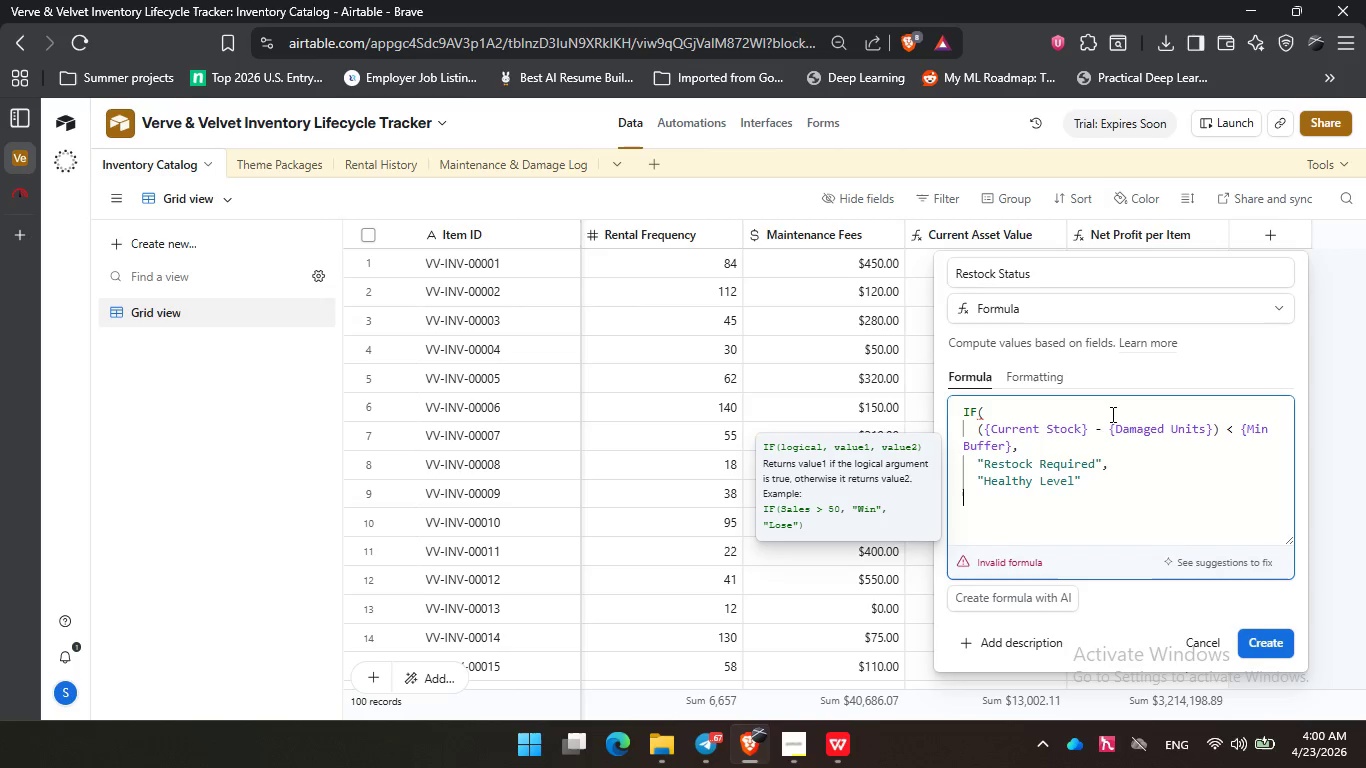 
key(Backspace)
 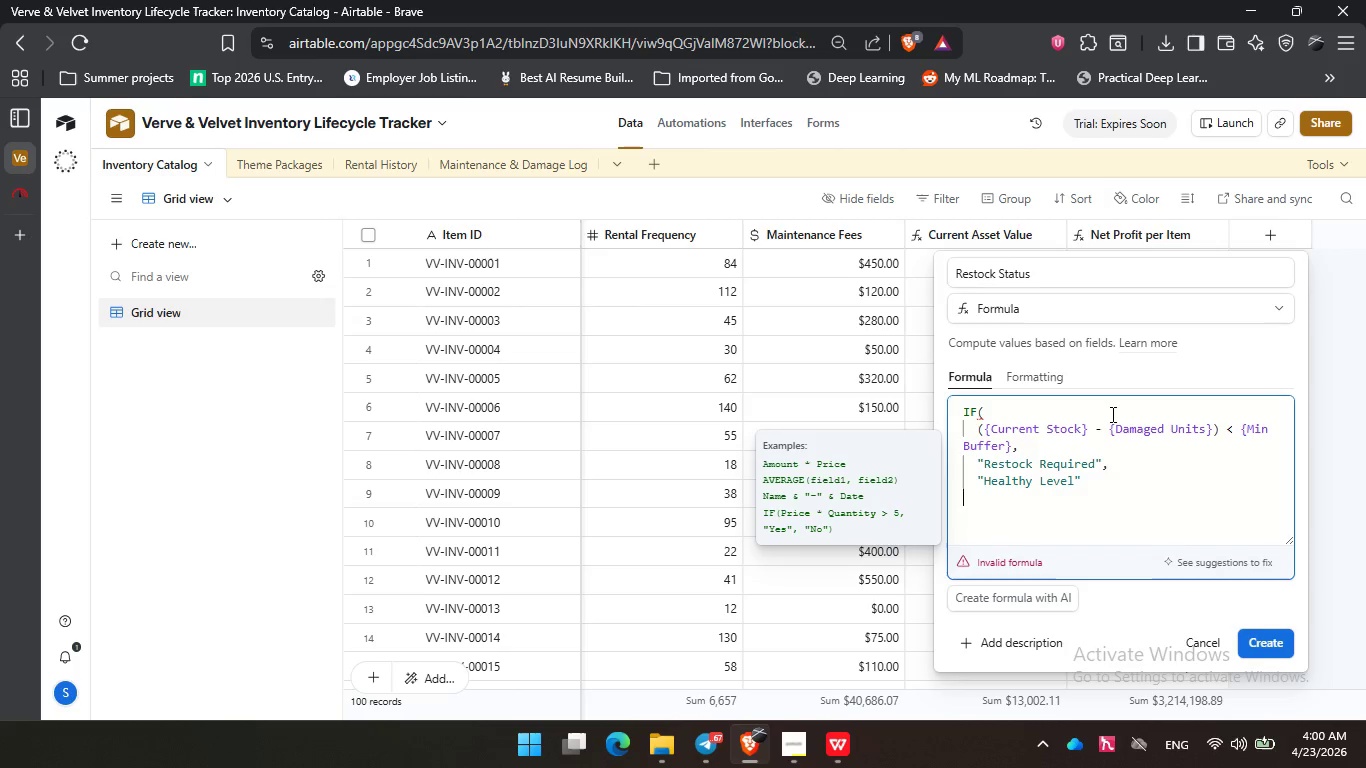 
key(Shift+0)
 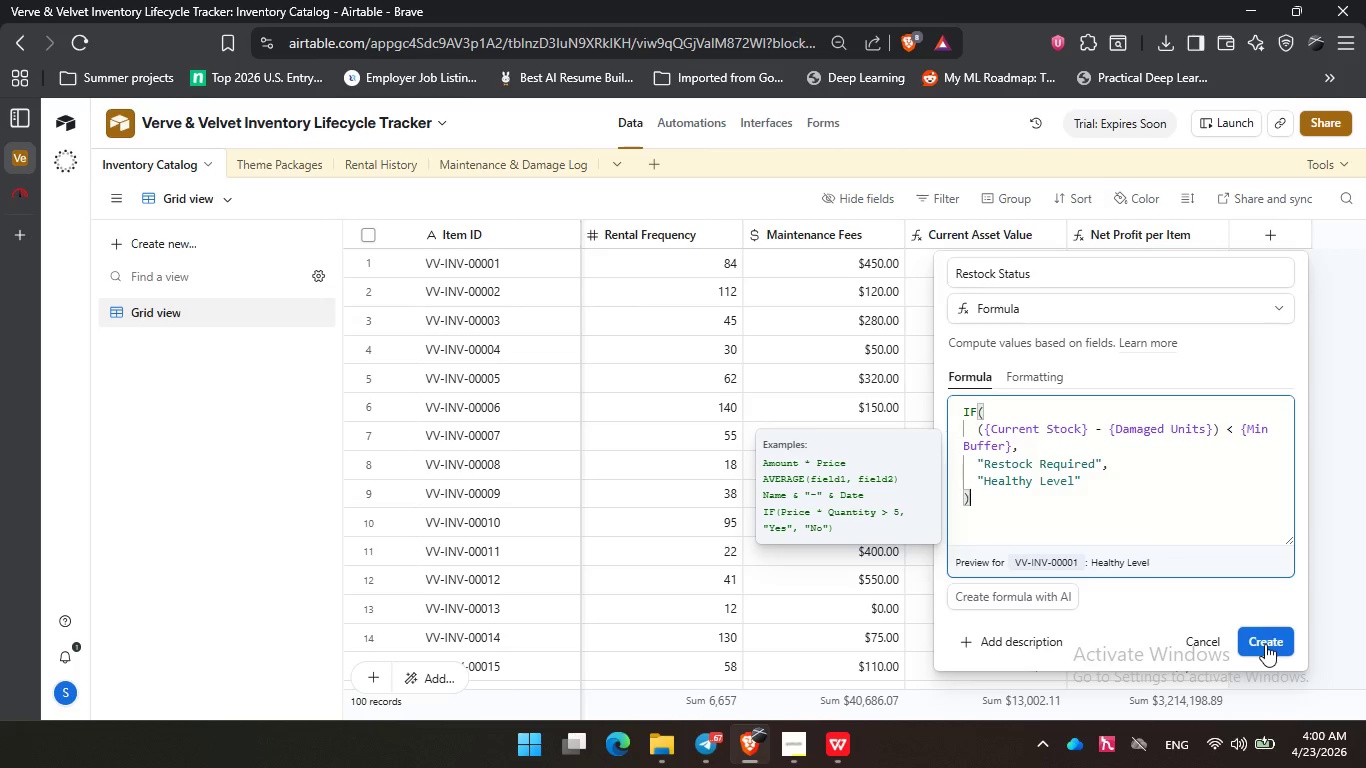 
left_click([1265, 645])
 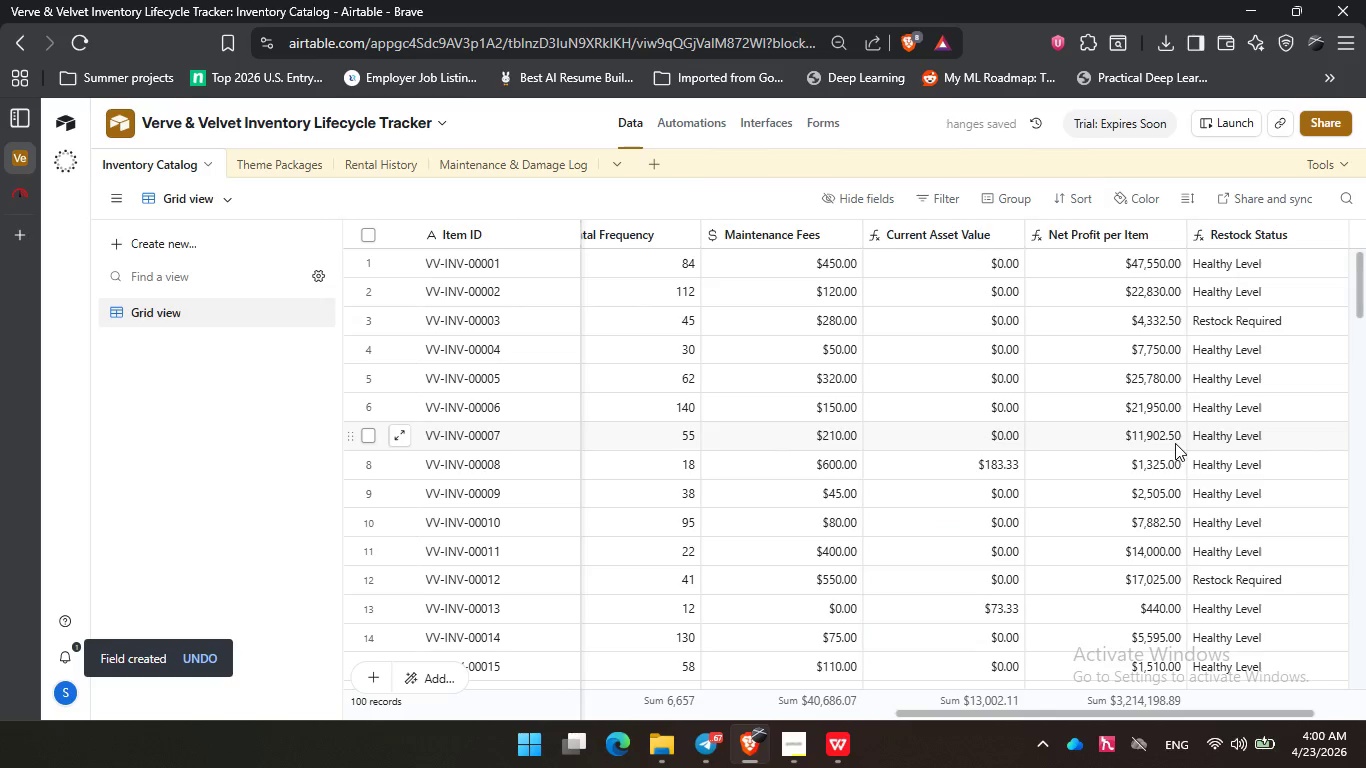 
wait(6.5)
 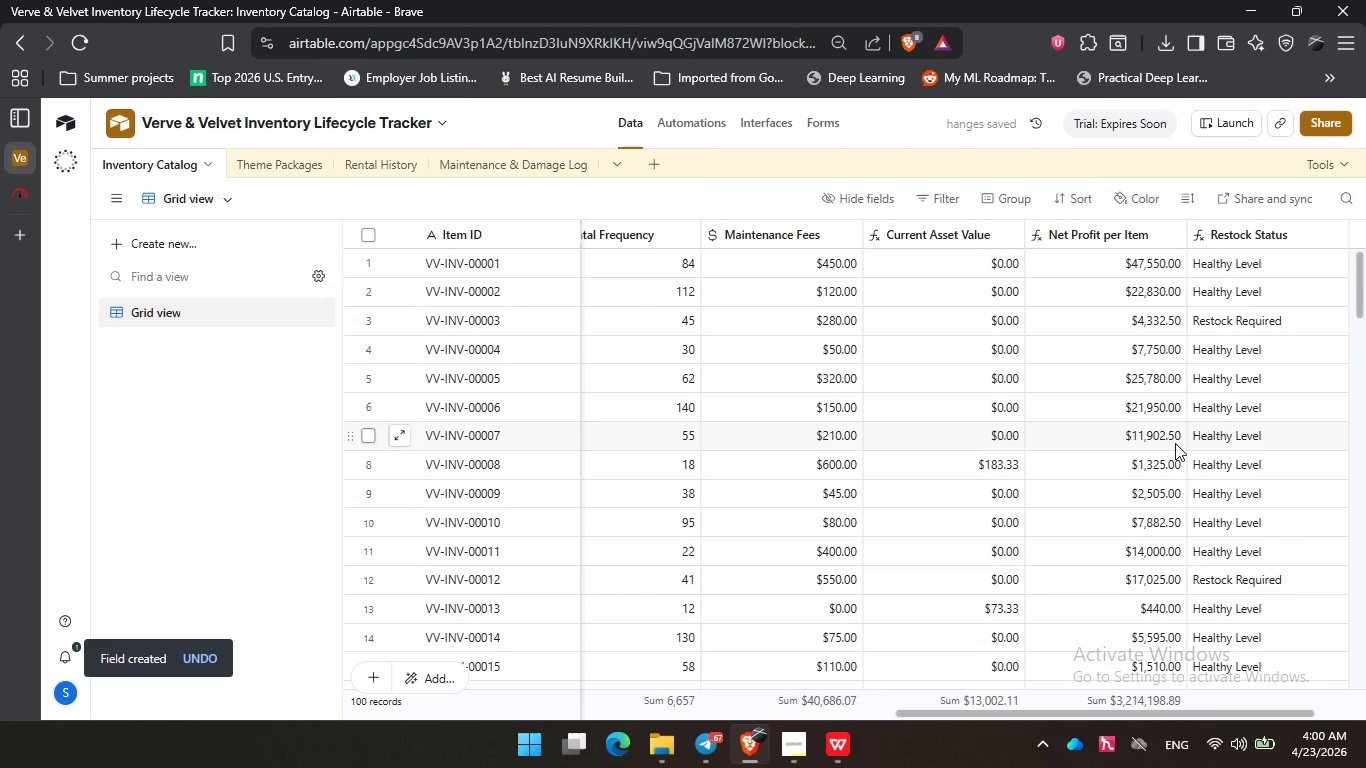 
left_click_drag(start_coordinate=[996, 712], to_coordinate=[1187, 704])
 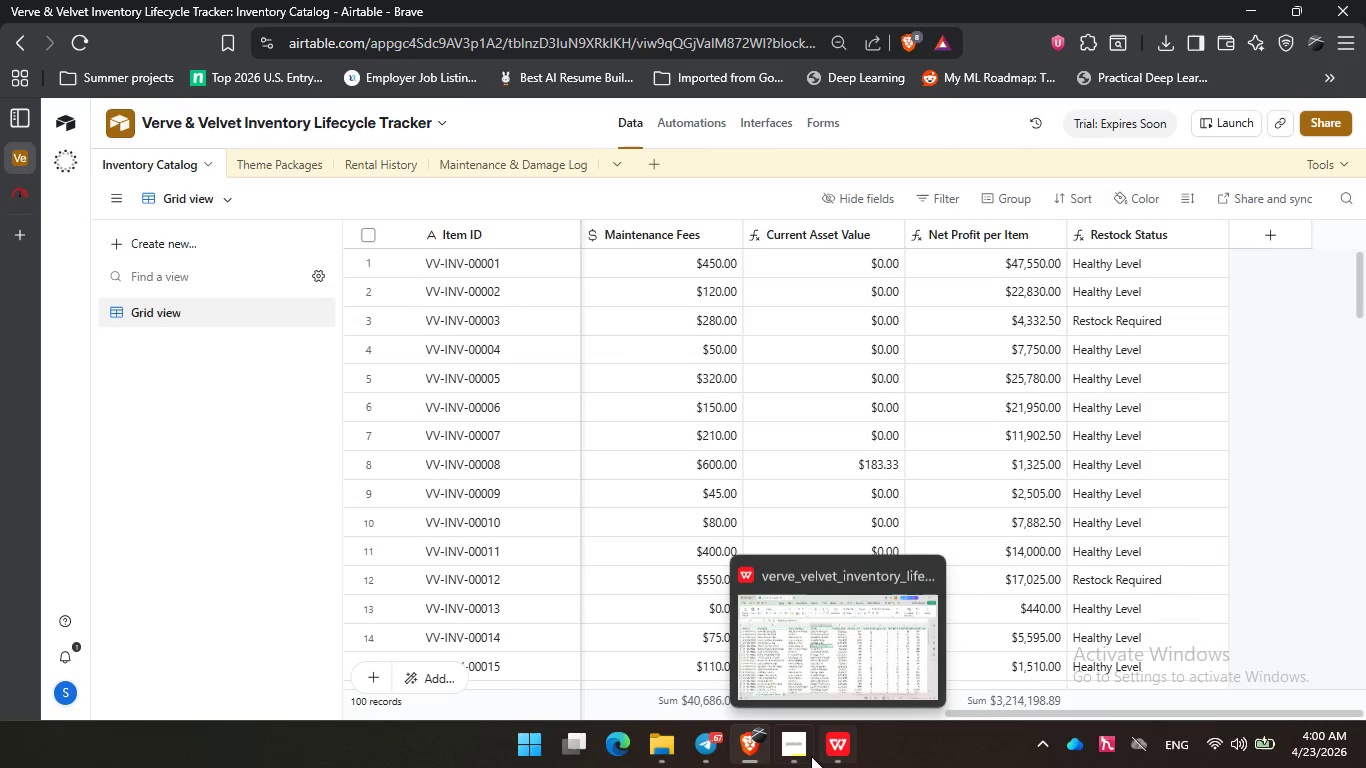 
left_click([1274, 349])
 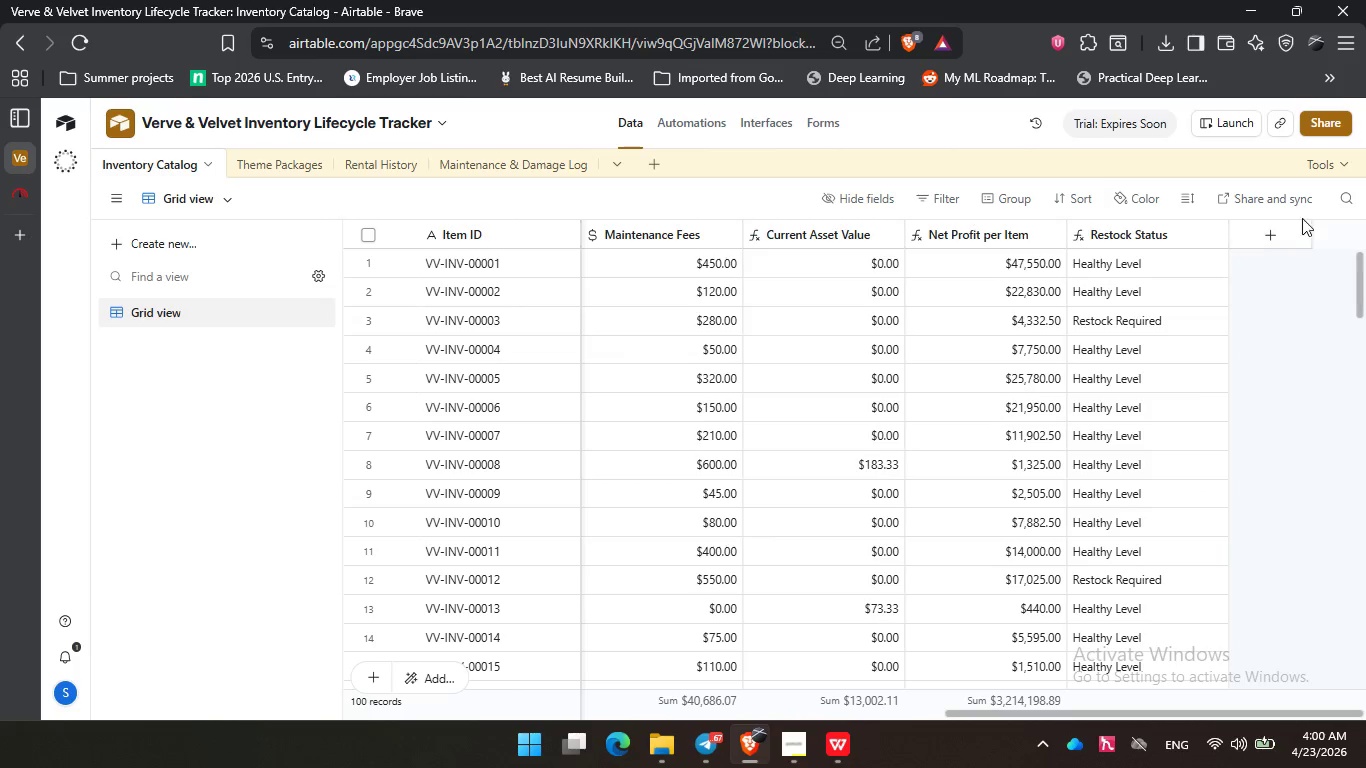 
left_click([1275, 232])
 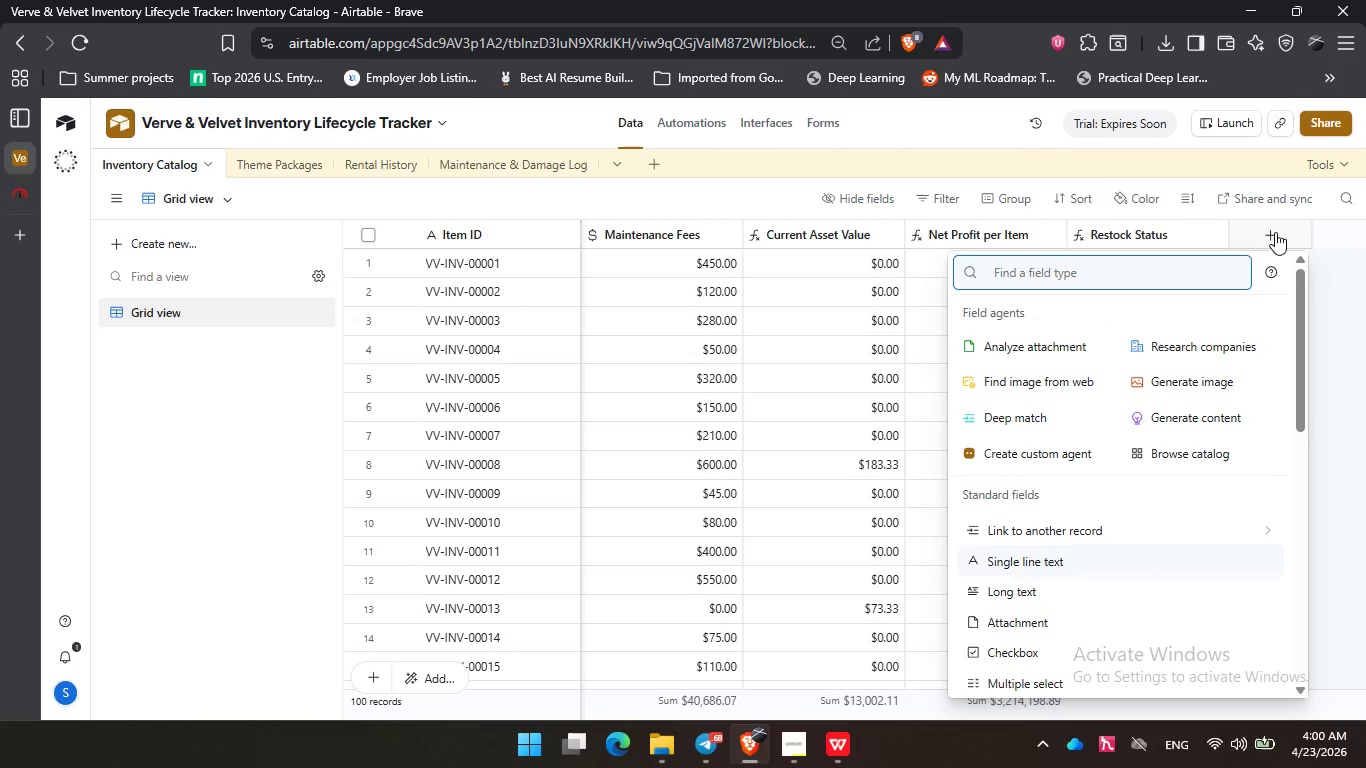 
type(for)
 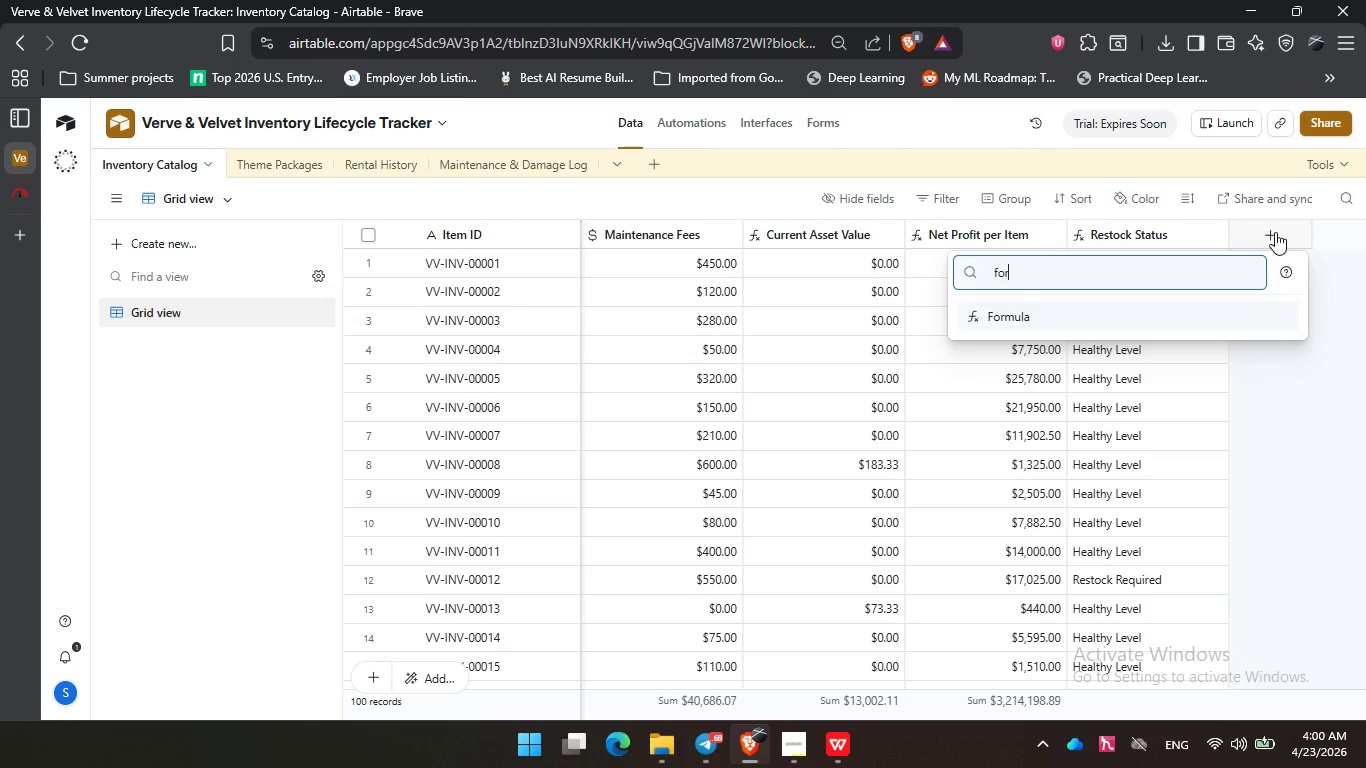 
key(Enter)
 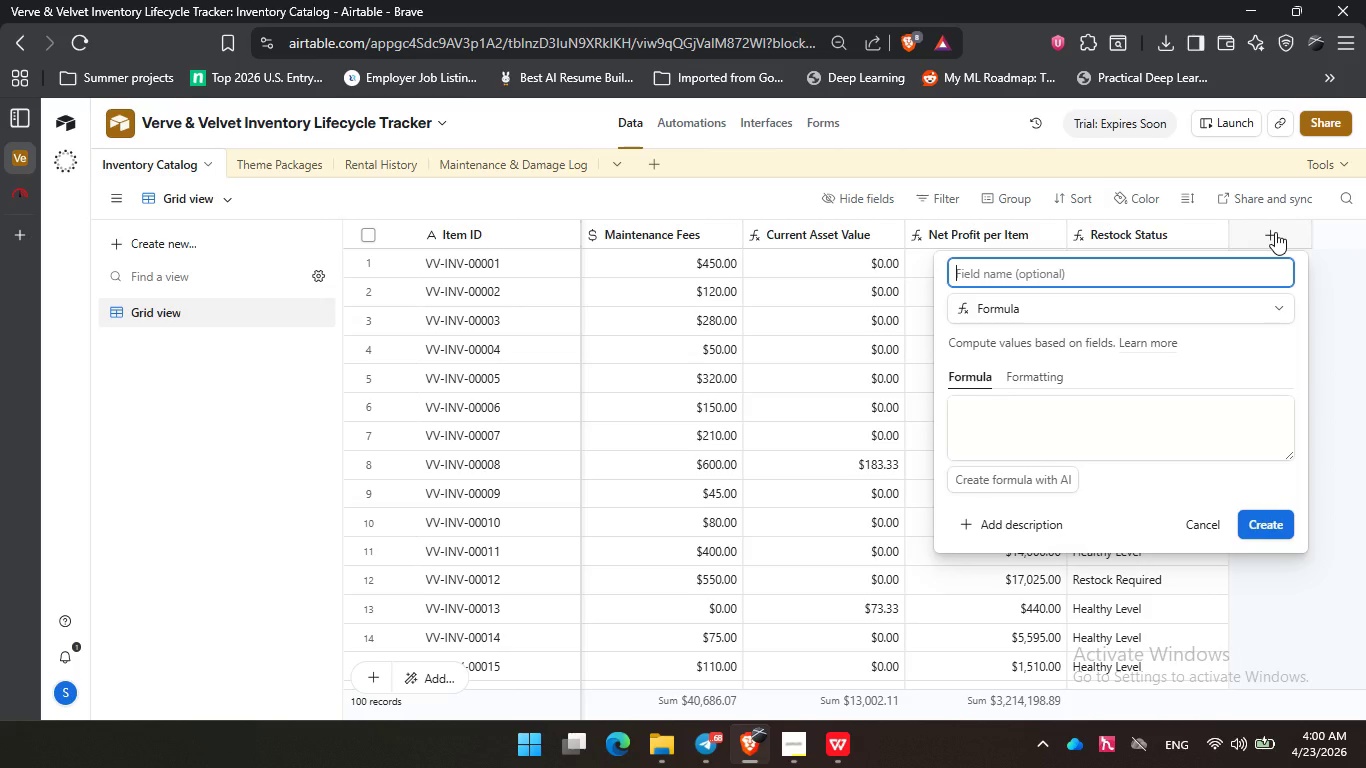 
type(ROI %)
 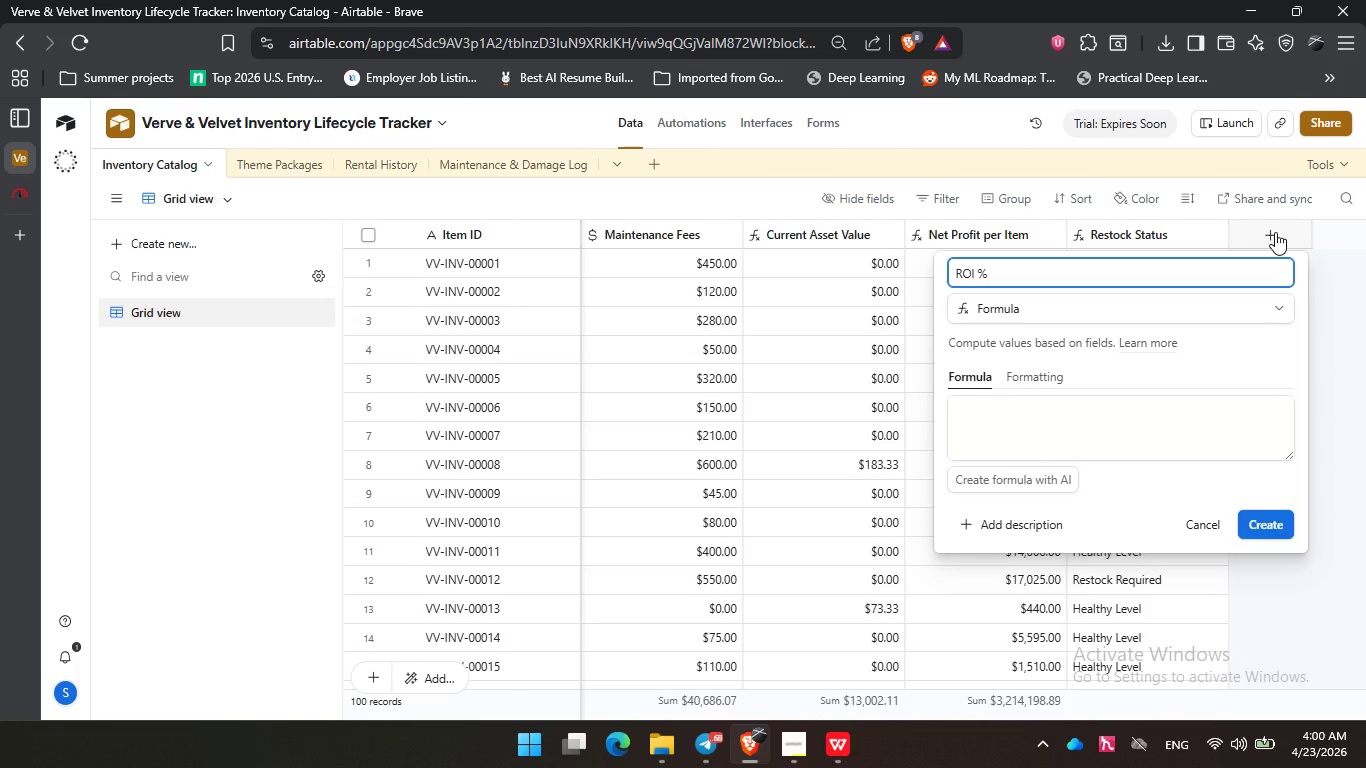 
left_click([999, 423])
 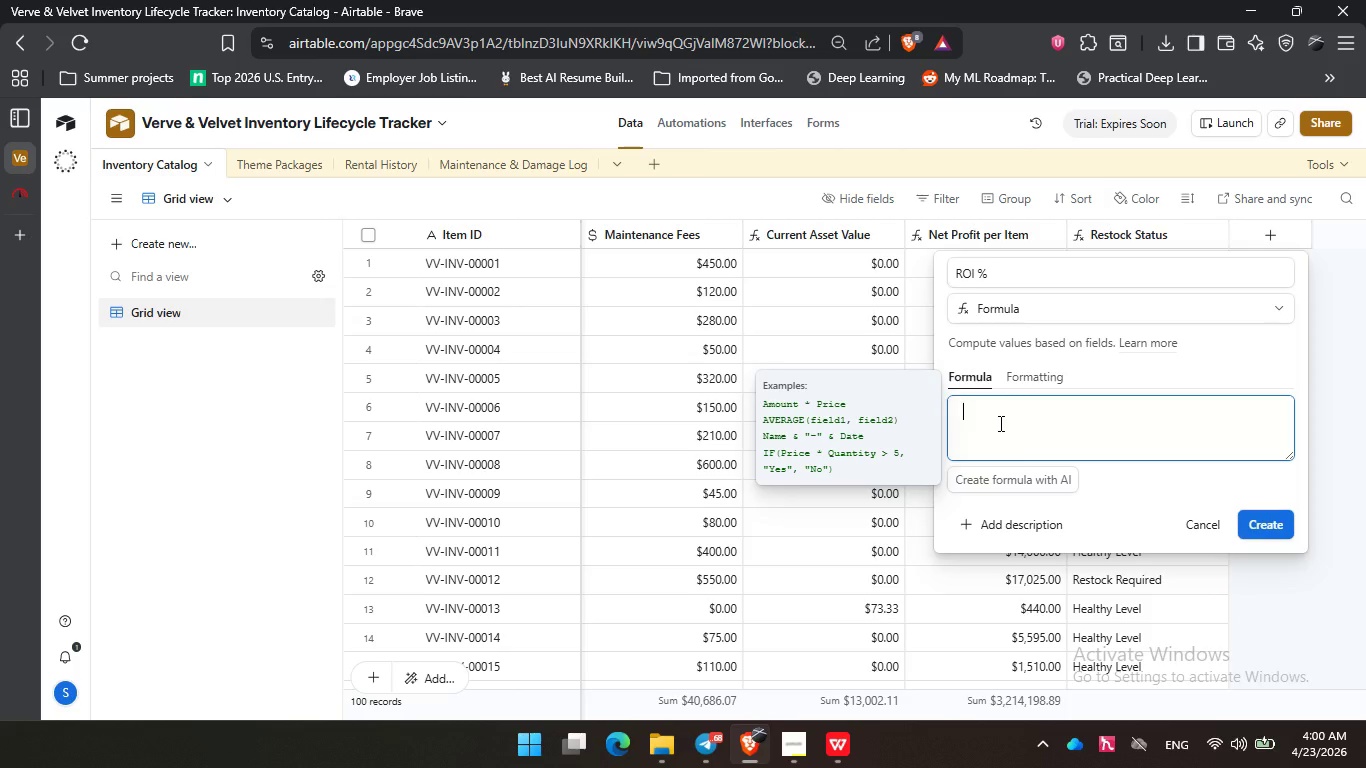 
type(if)
 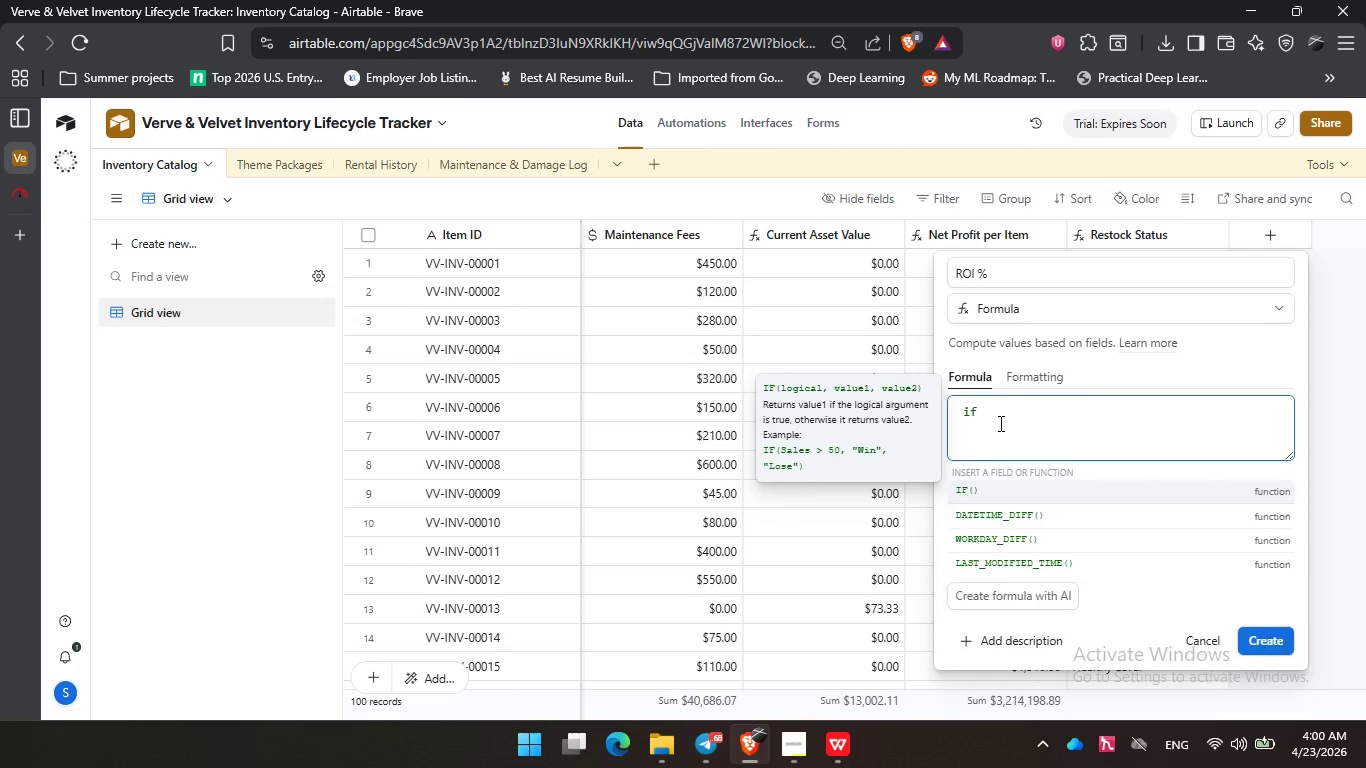 
key(Enter)
 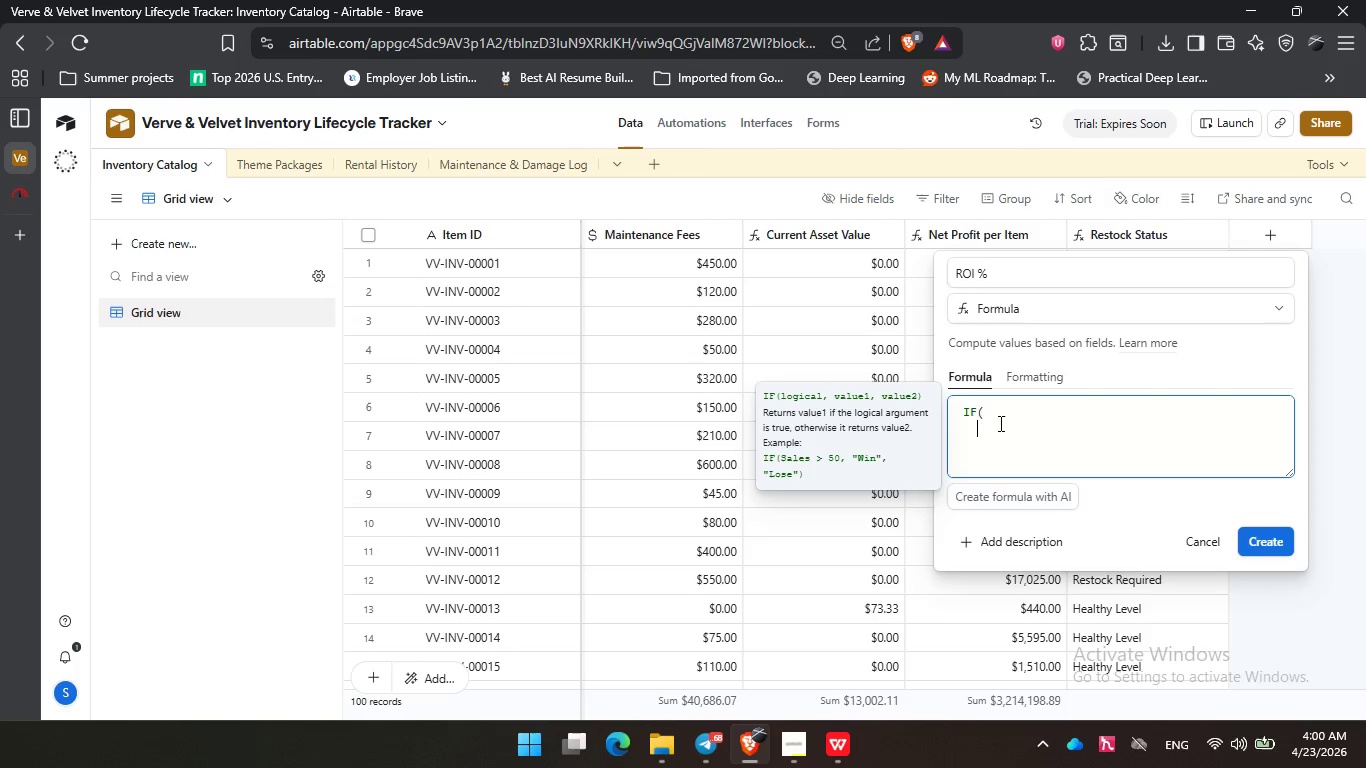 
key(Enter)
 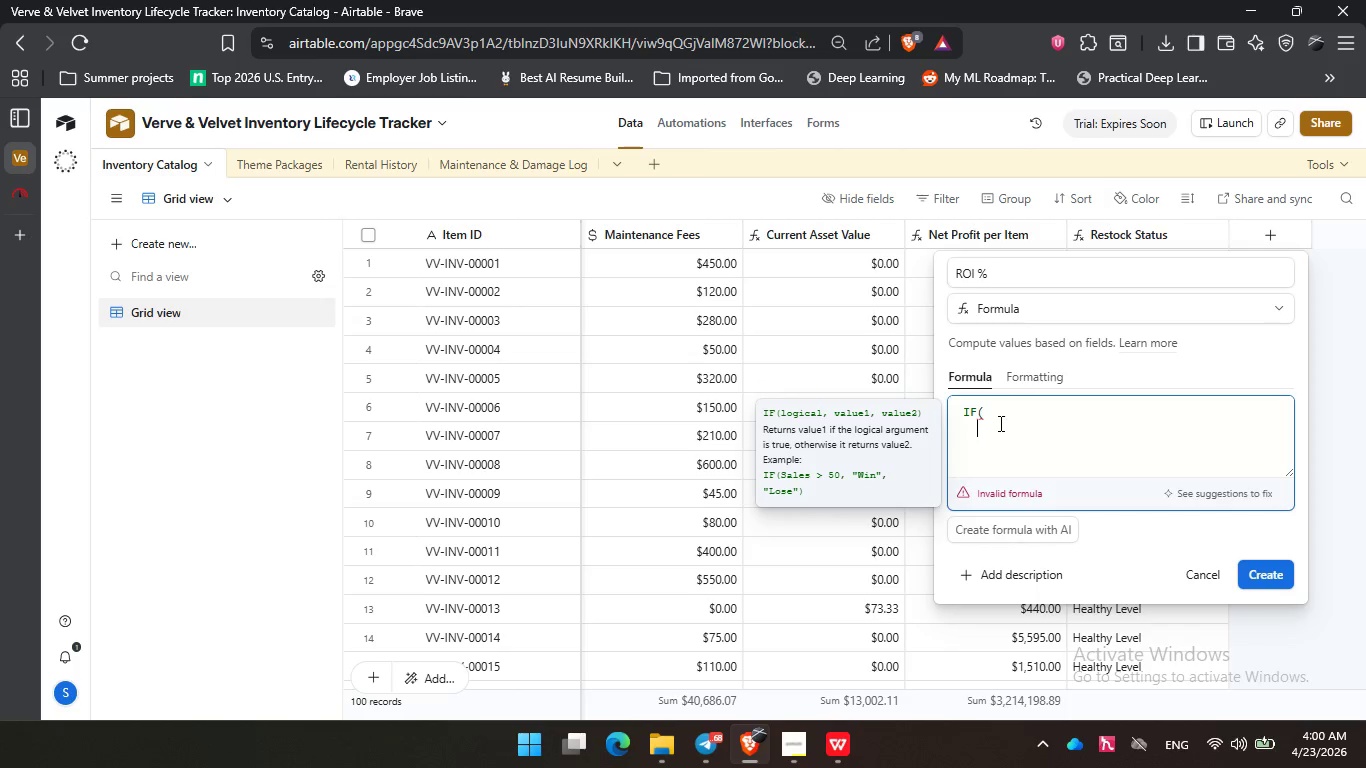 
type(pur)
 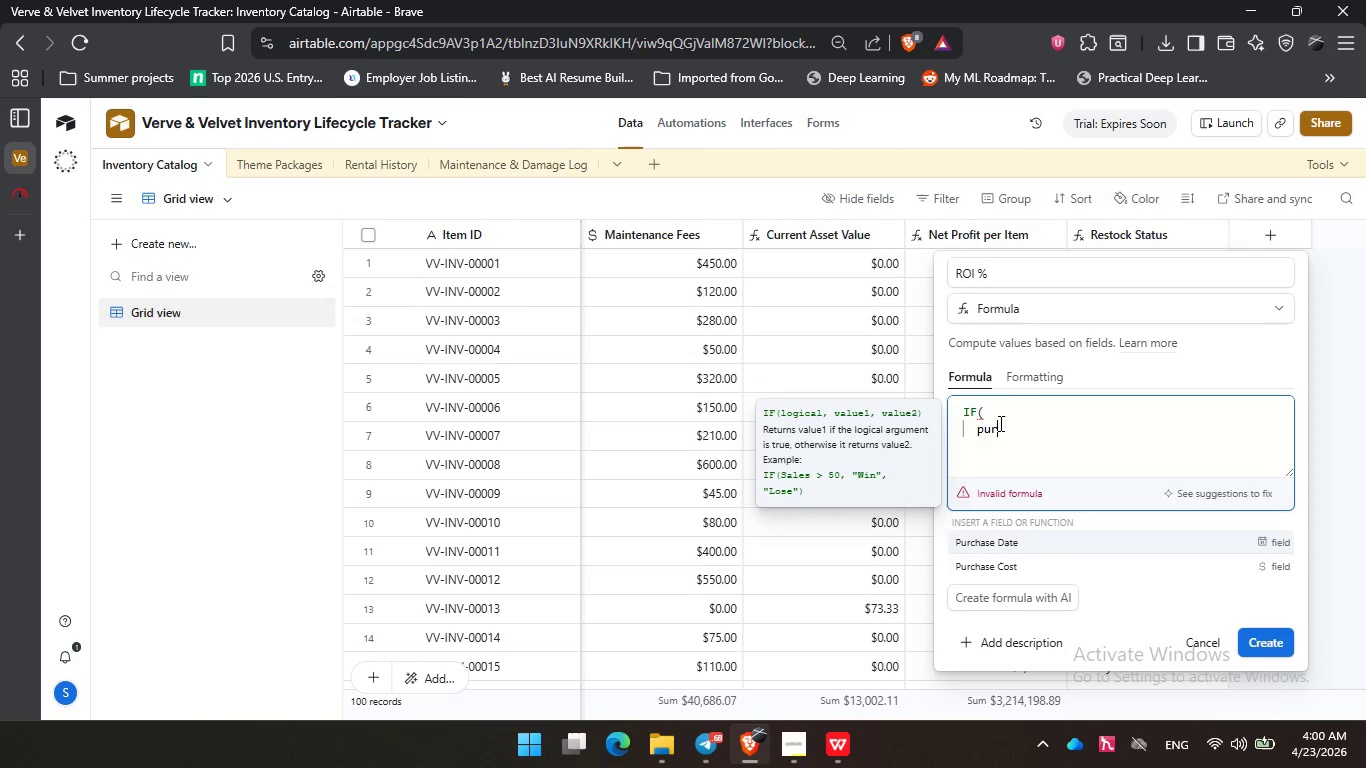 
key(ArrowDown)
 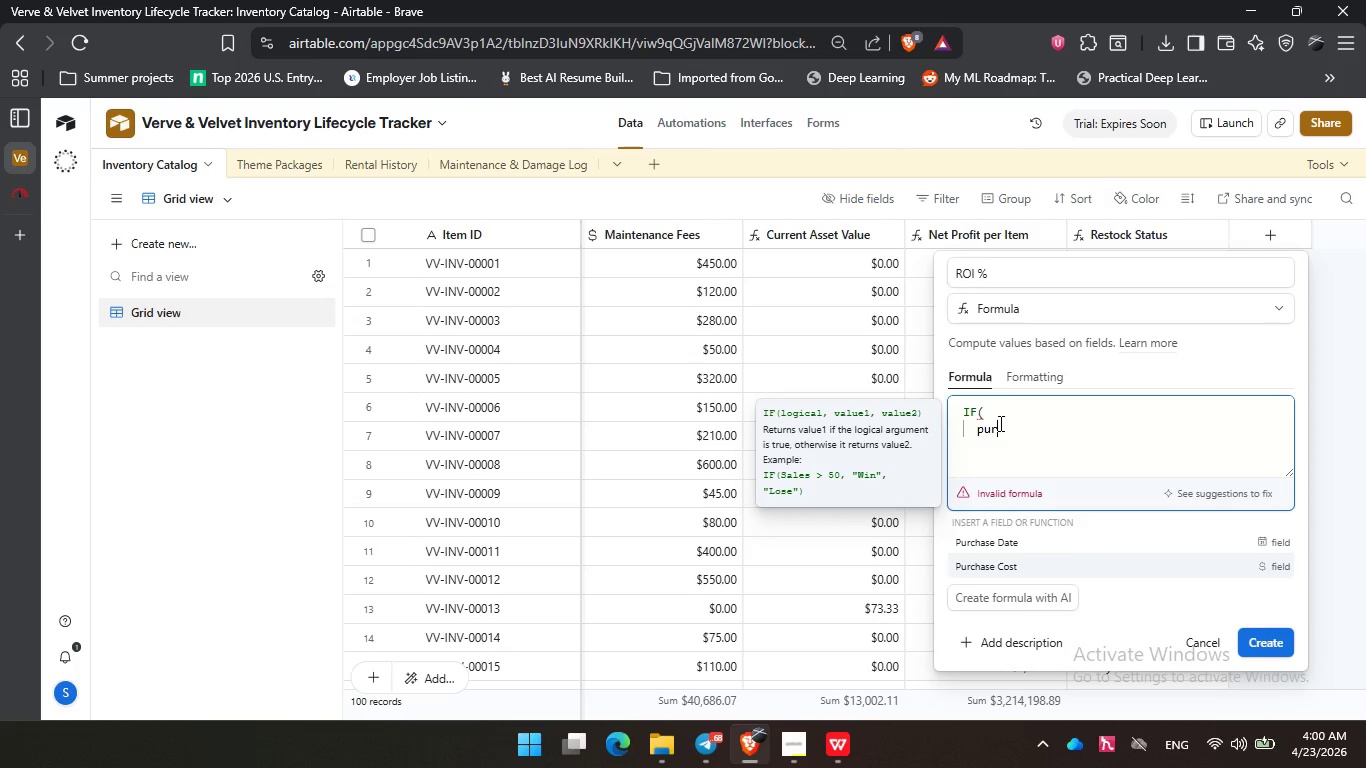 
key(Enter)
 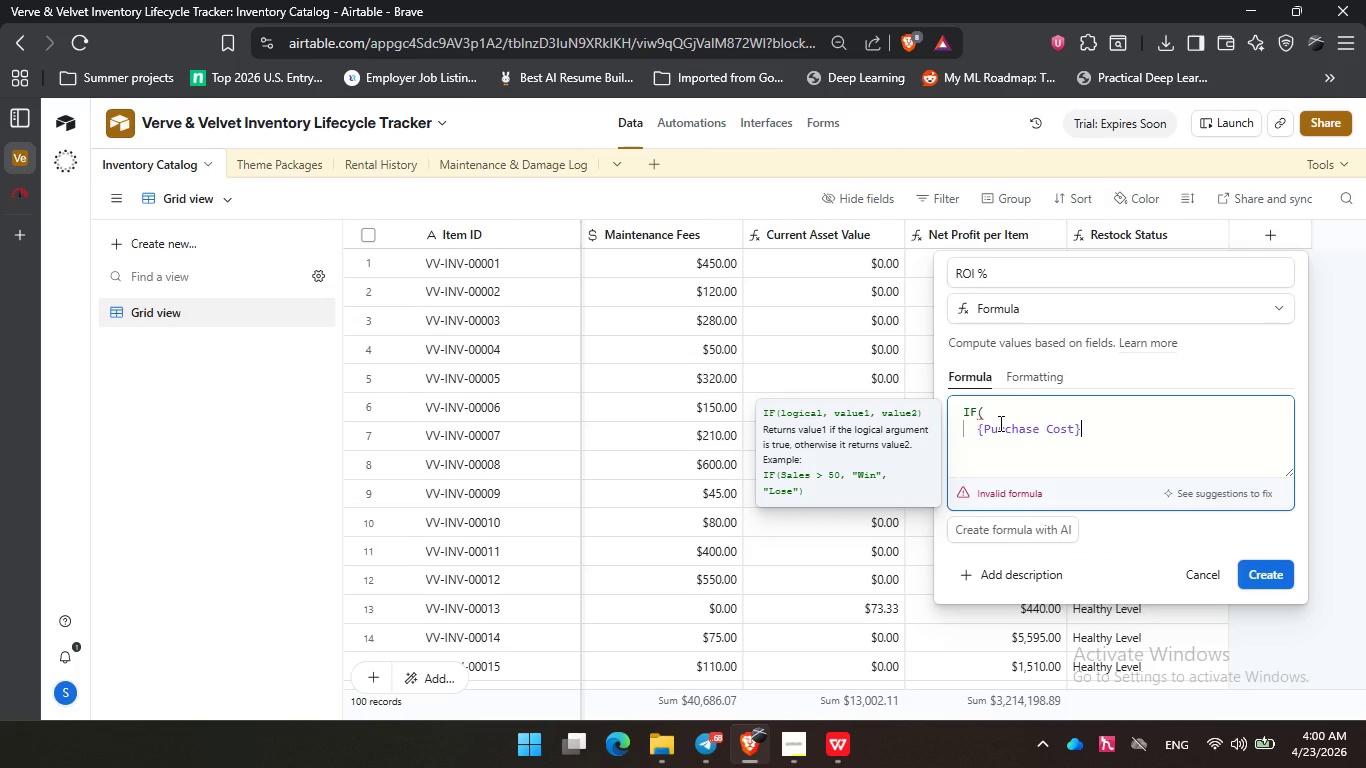 
key(Comma)
 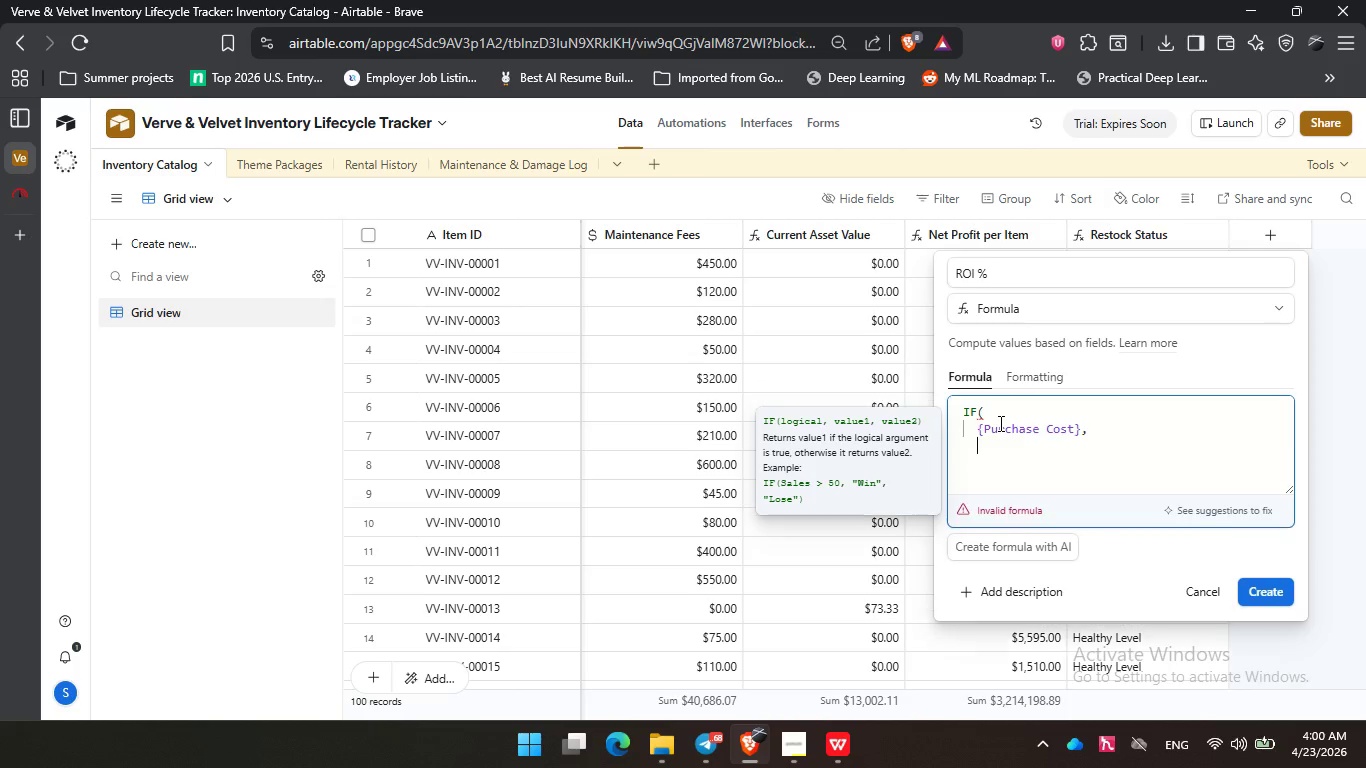 
key(Enter)
 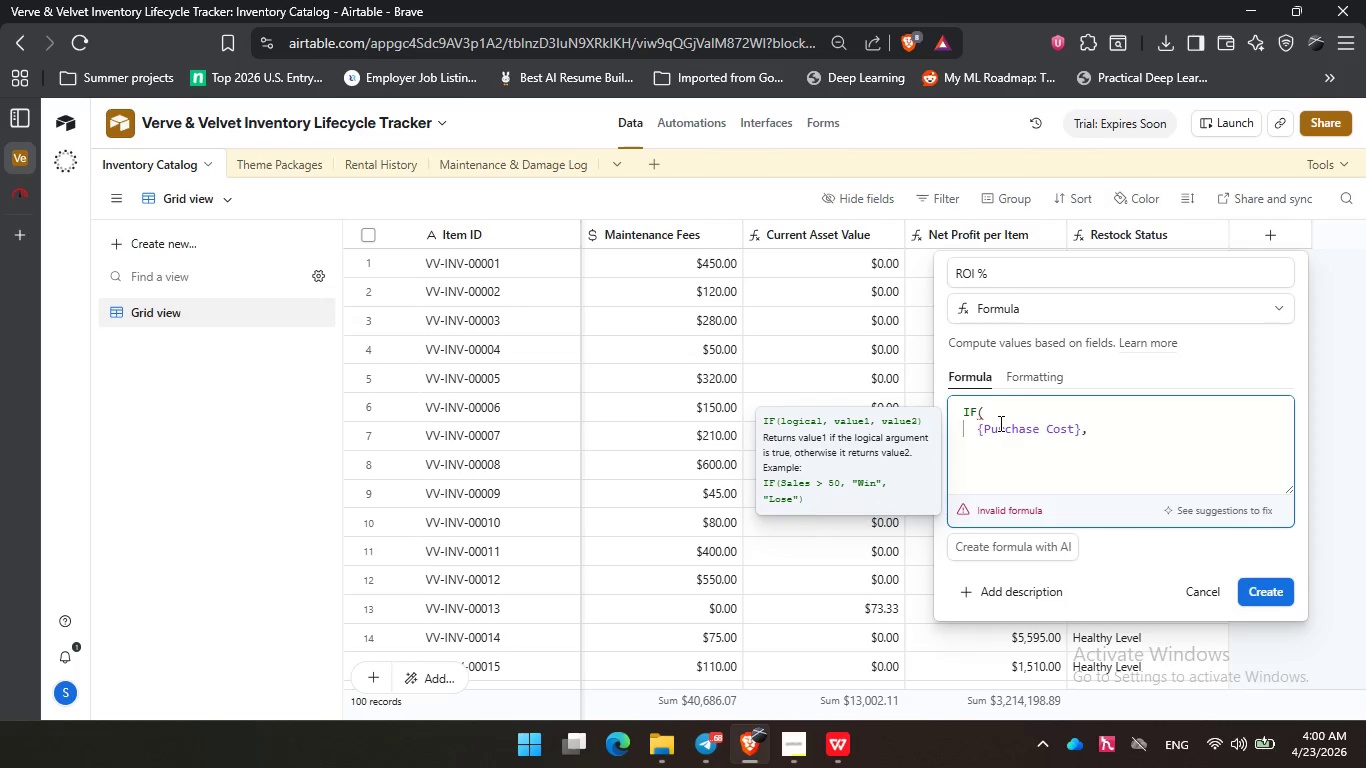 
type(rou)
 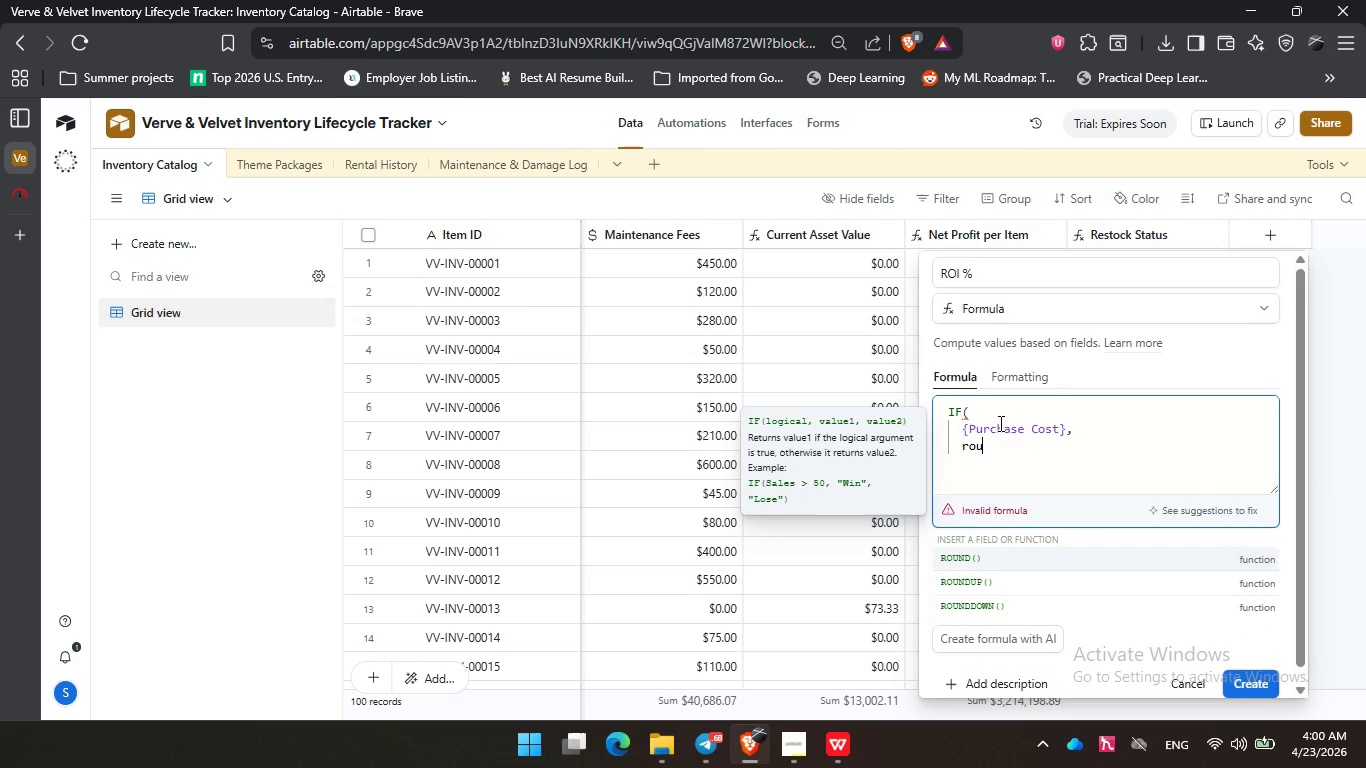 
key(Enter)
 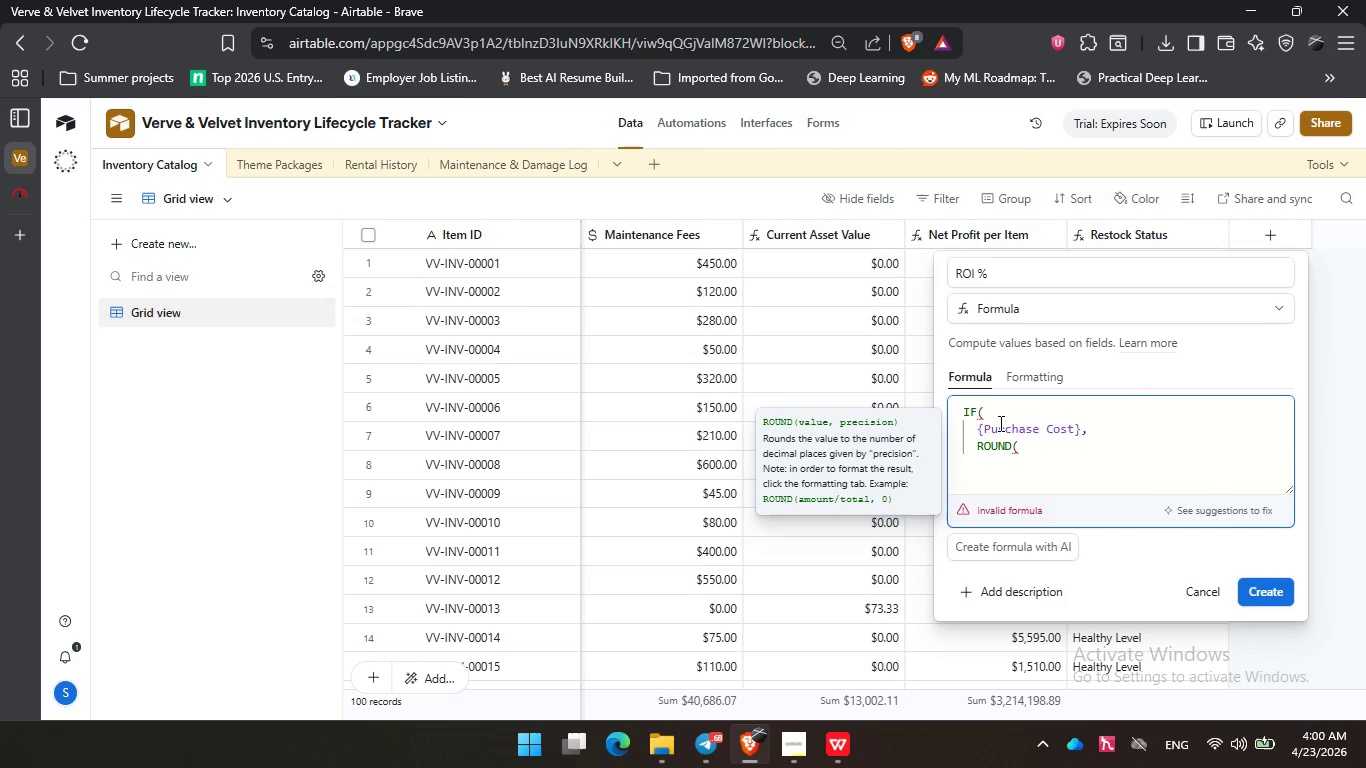 
wait(7.3)
 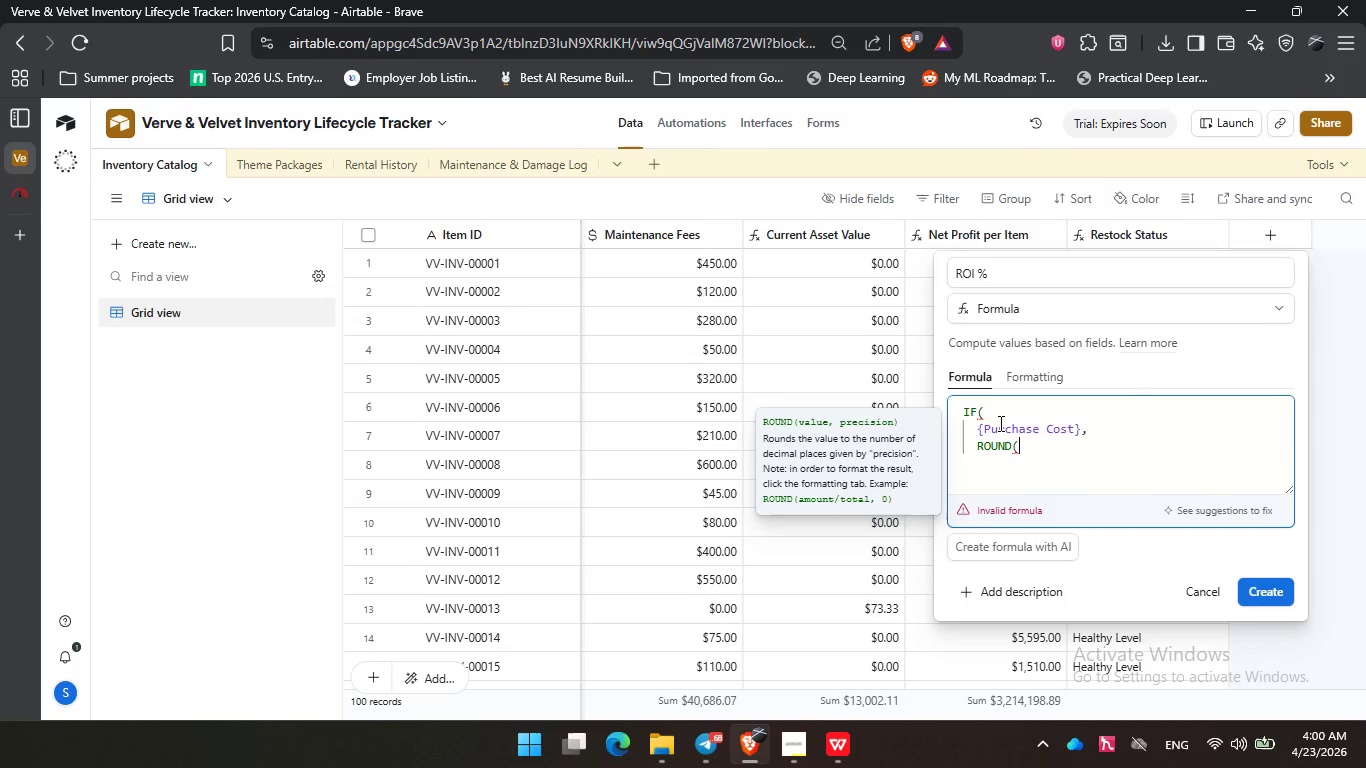 
key(Enter)
 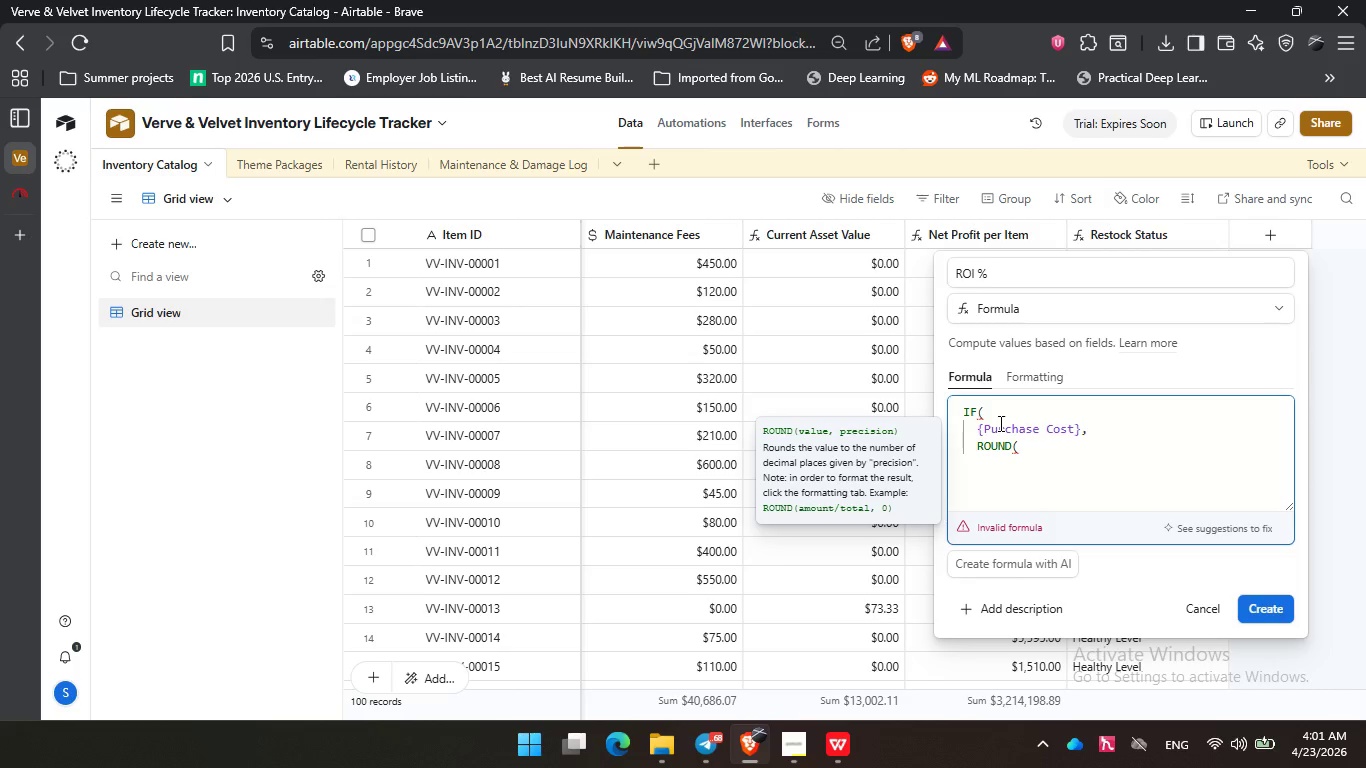 
wait(9.03)
 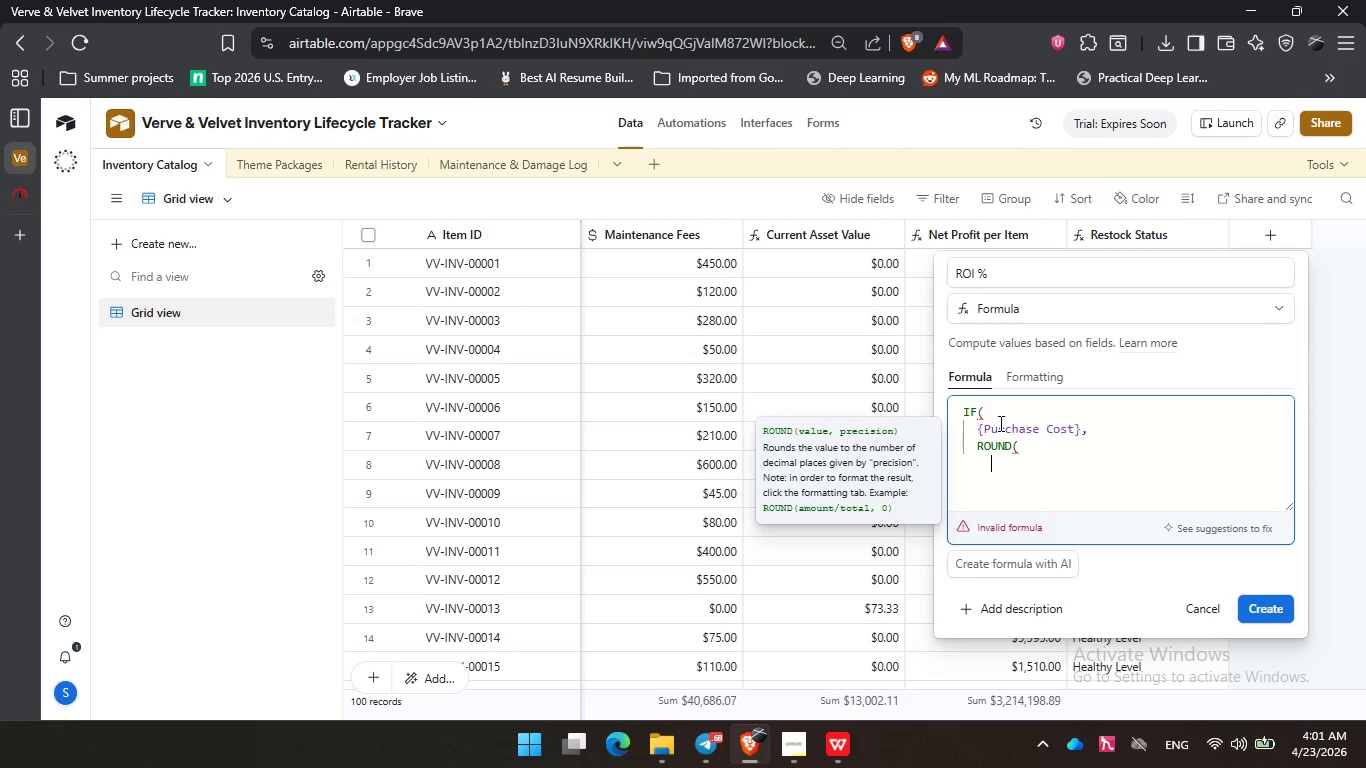 
key(Shift+9)
 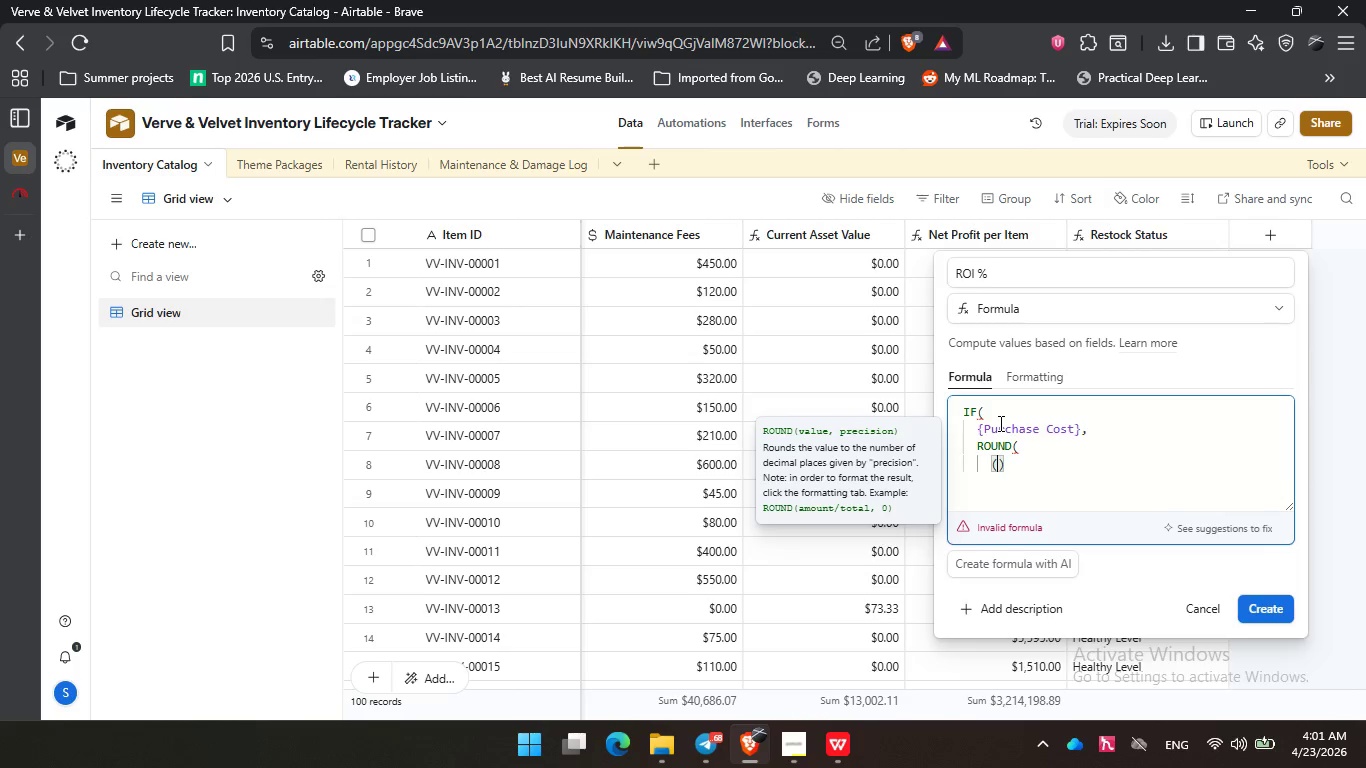 
key(Enter)
 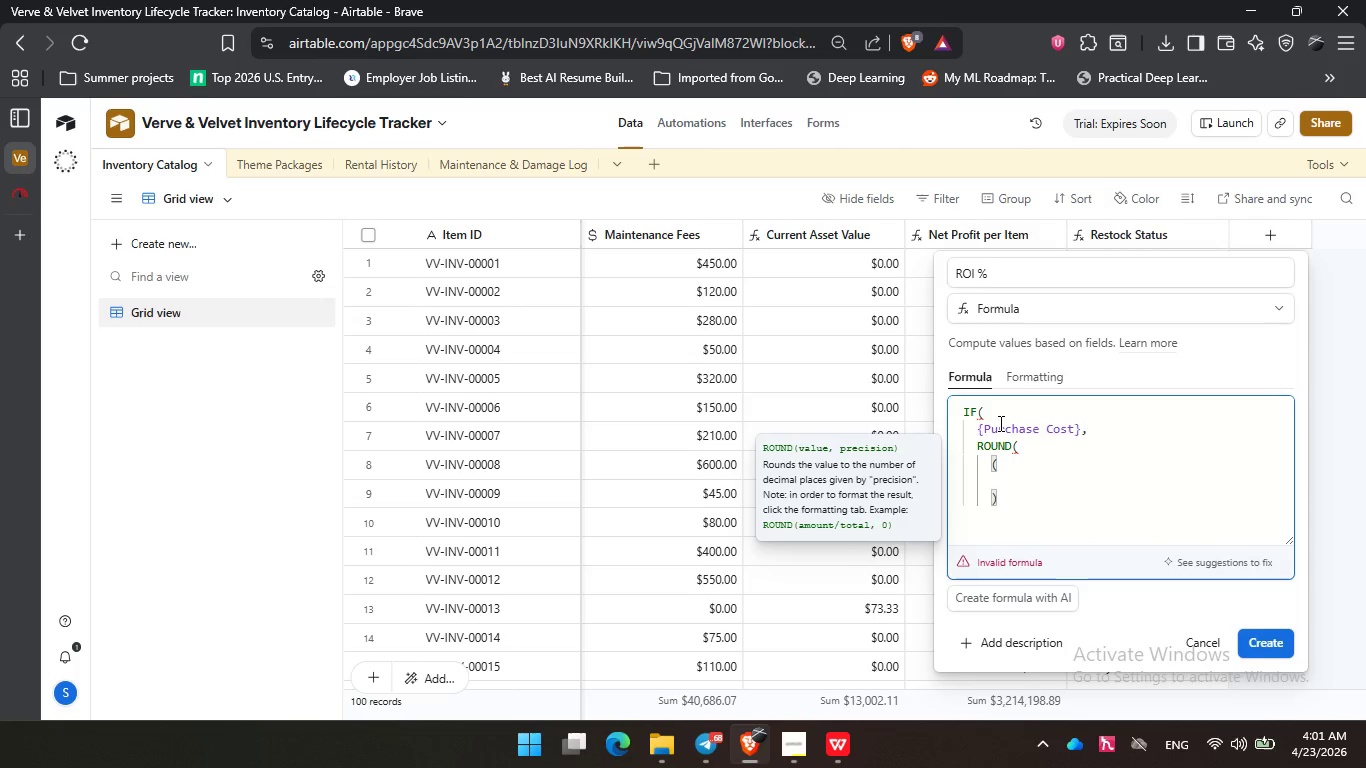 
type((netw)
key(Backspace)
 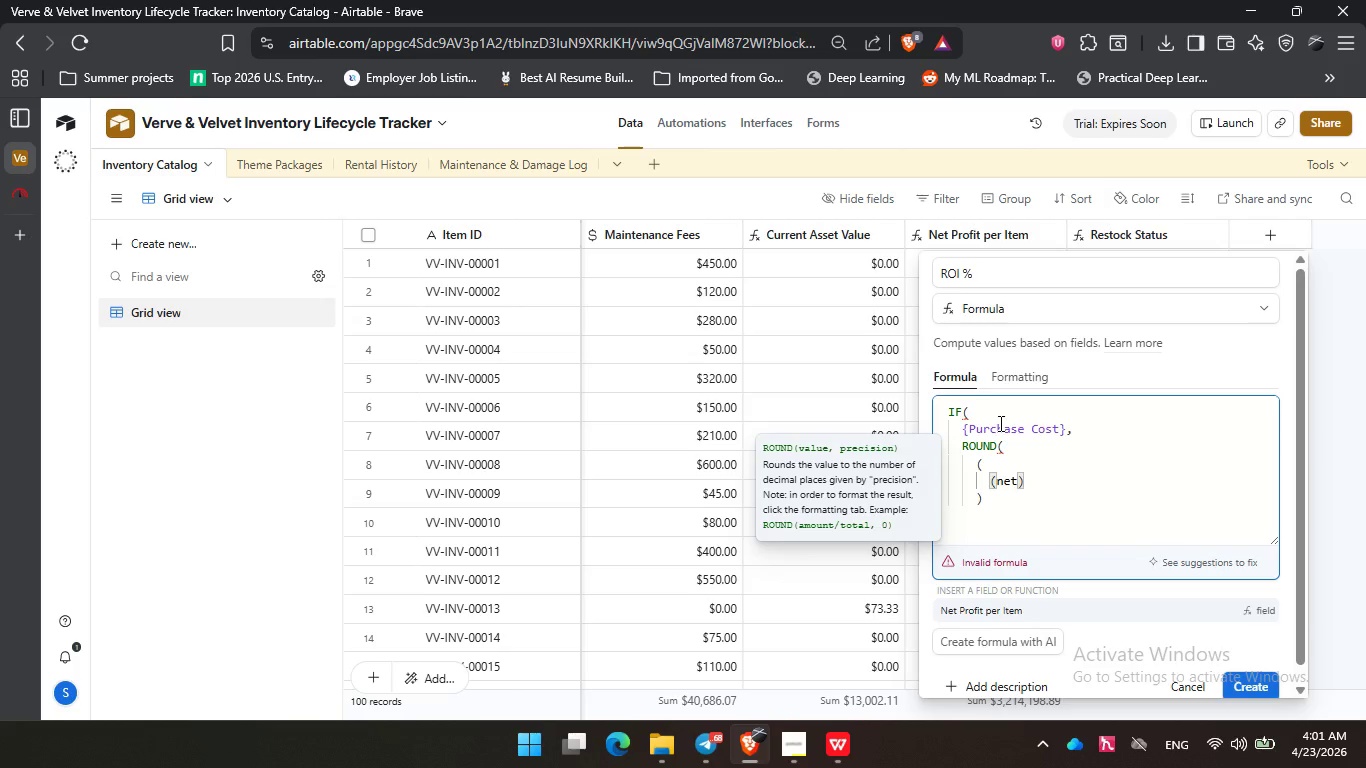 
key(Enter)
 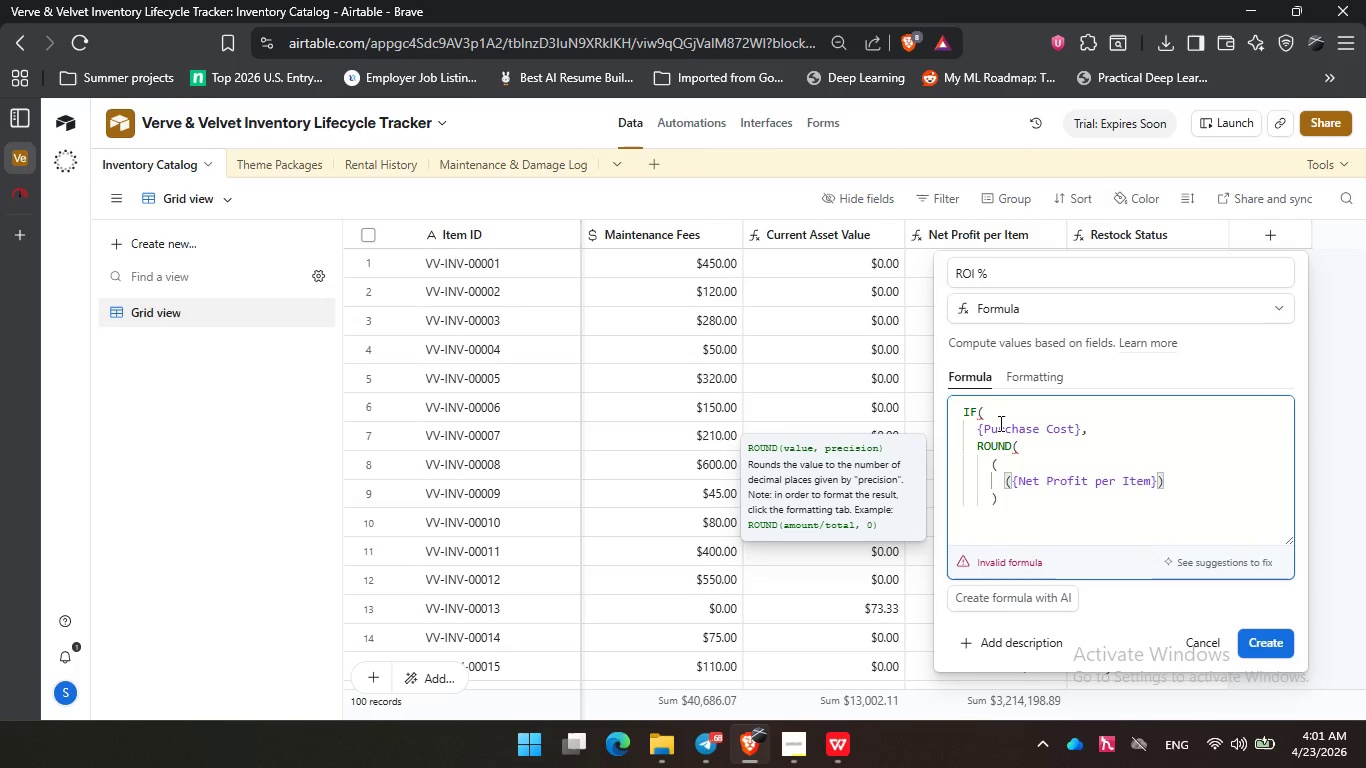 
type( / pur)
 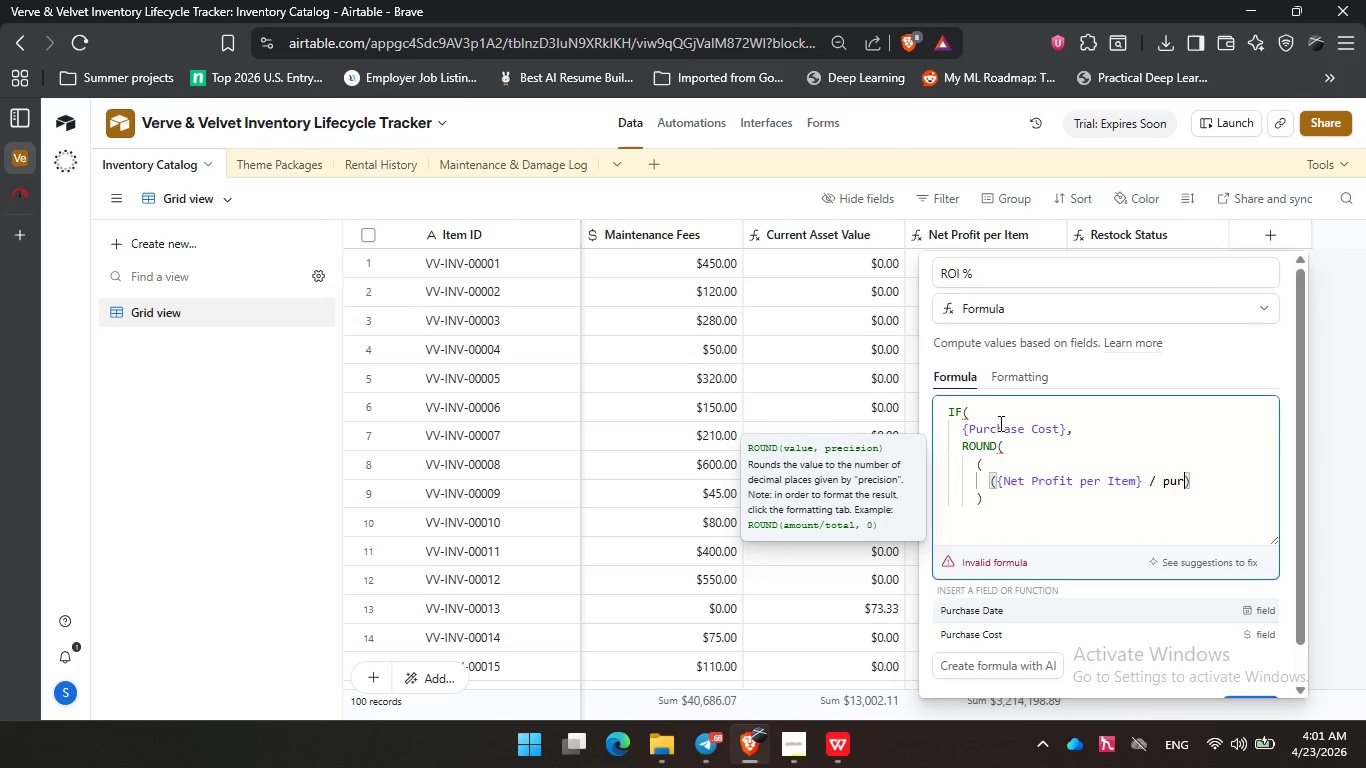 
key(ArrowDown)
 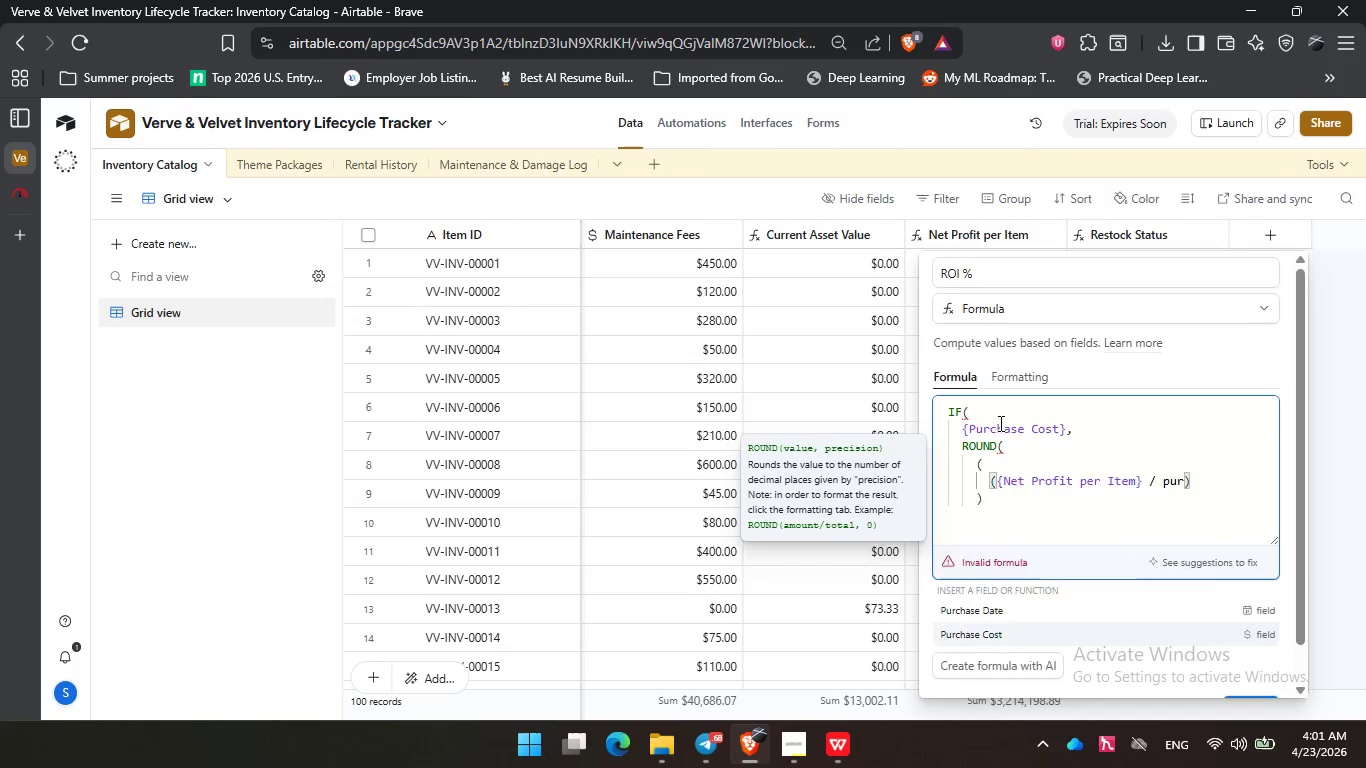 
key(Enter)
 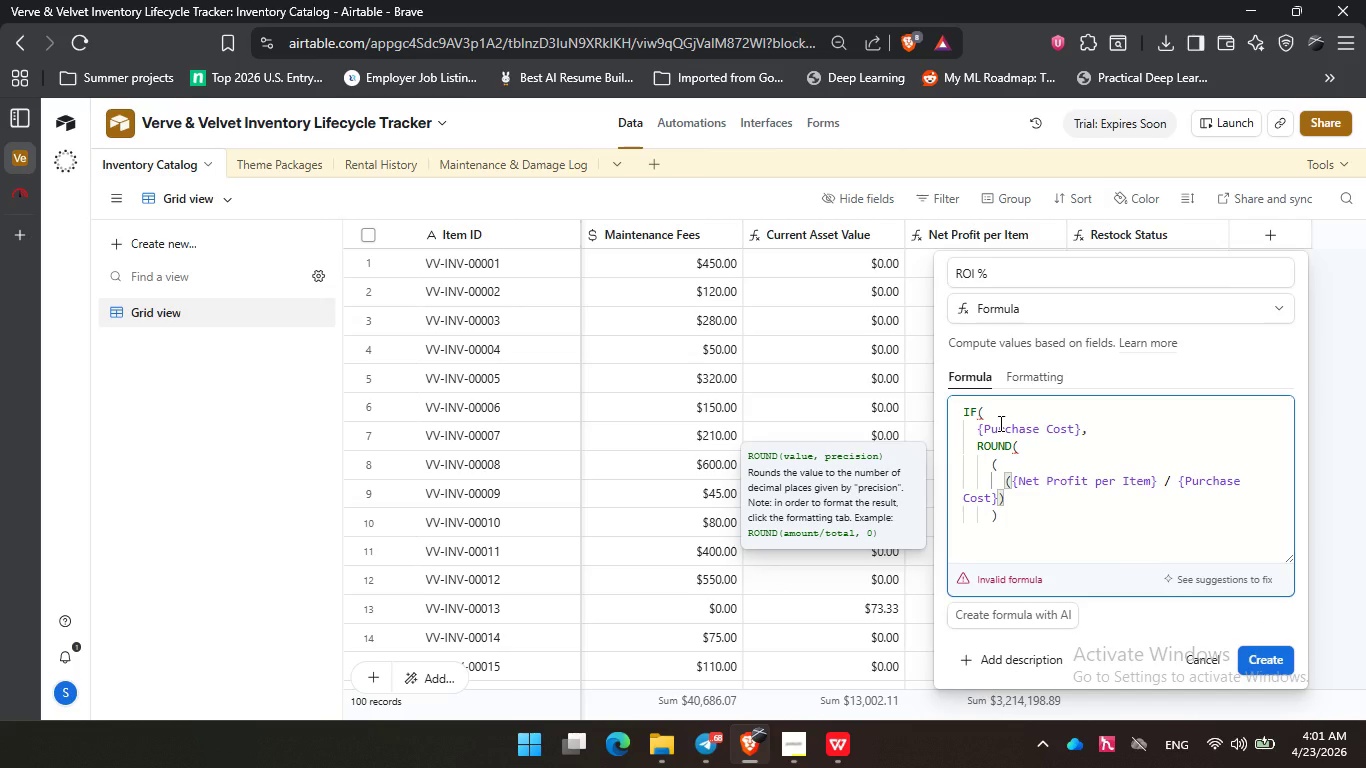 
key(ArrowRight)
 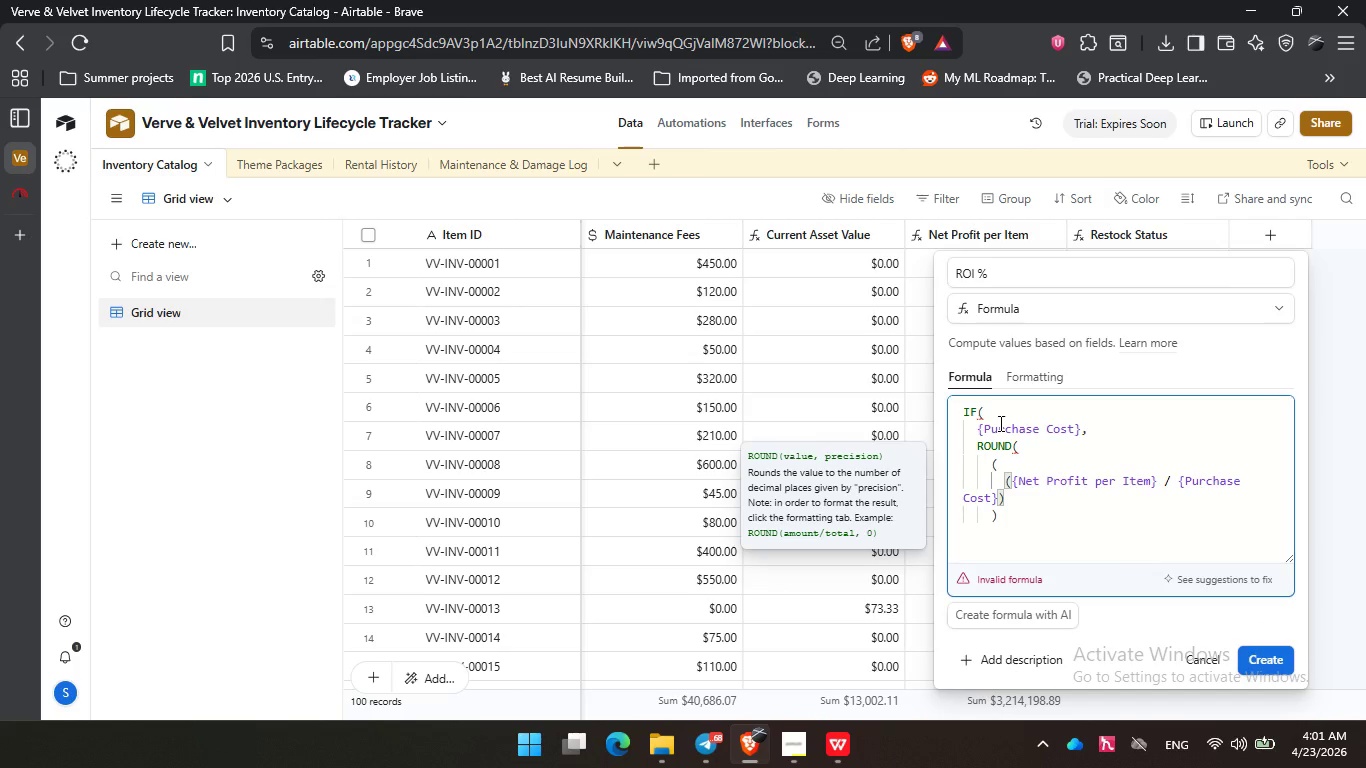 
key(Space)
 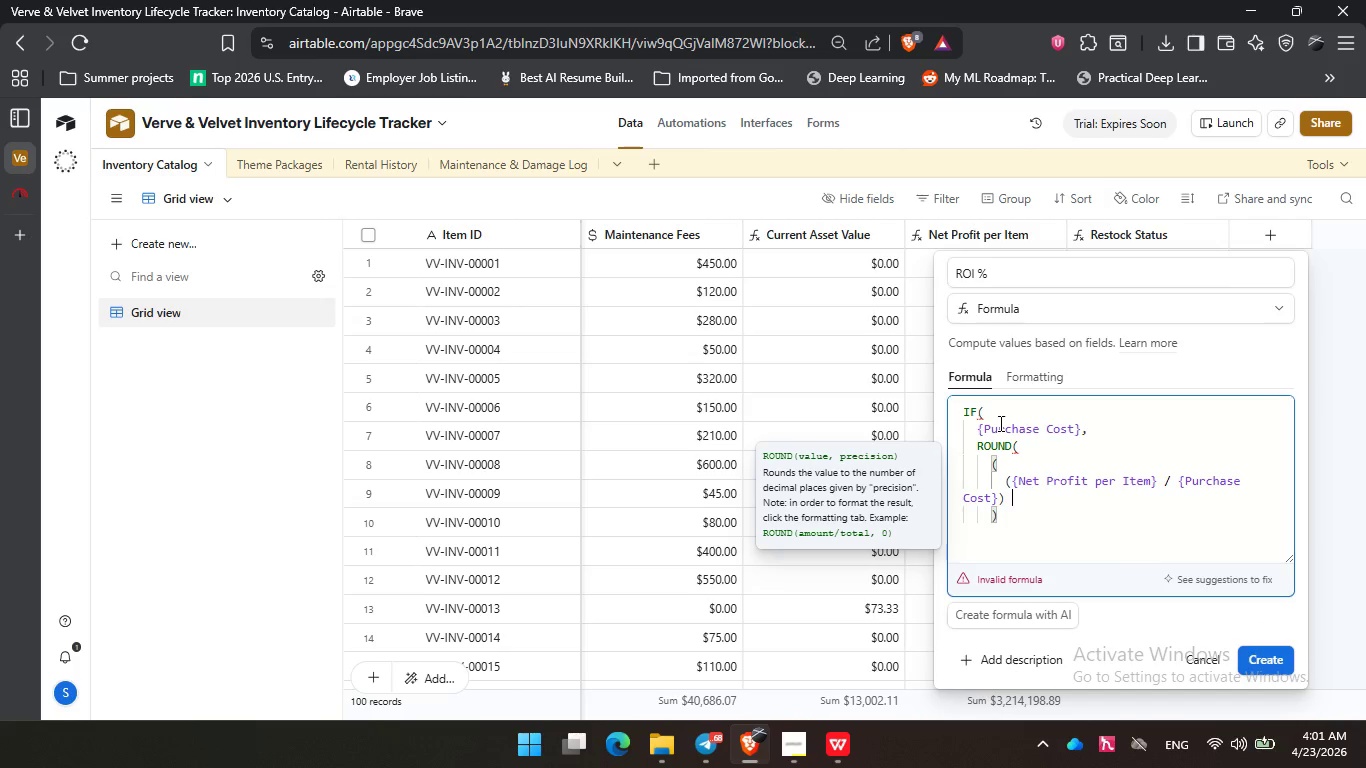 
key(Shift+ShiftLeft)
 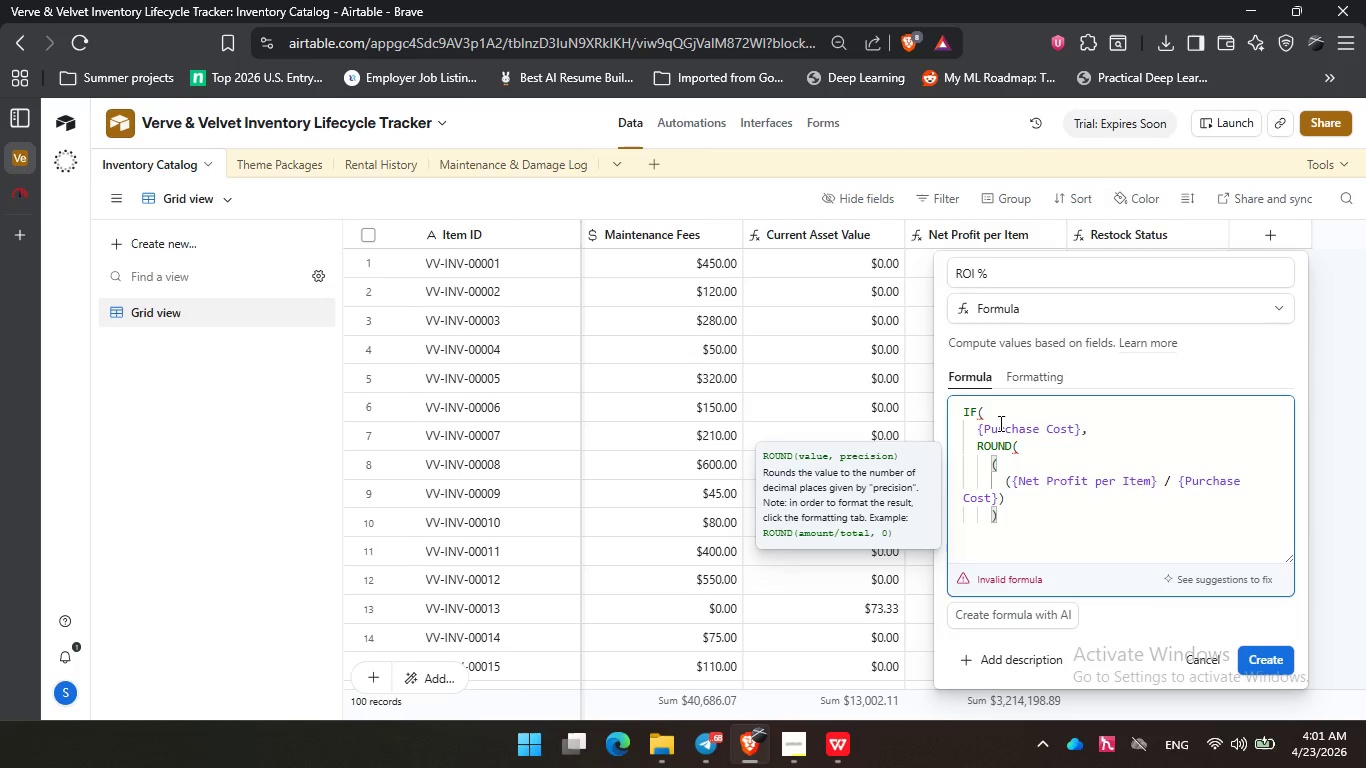 
key(Shift+ShiftLeft)
 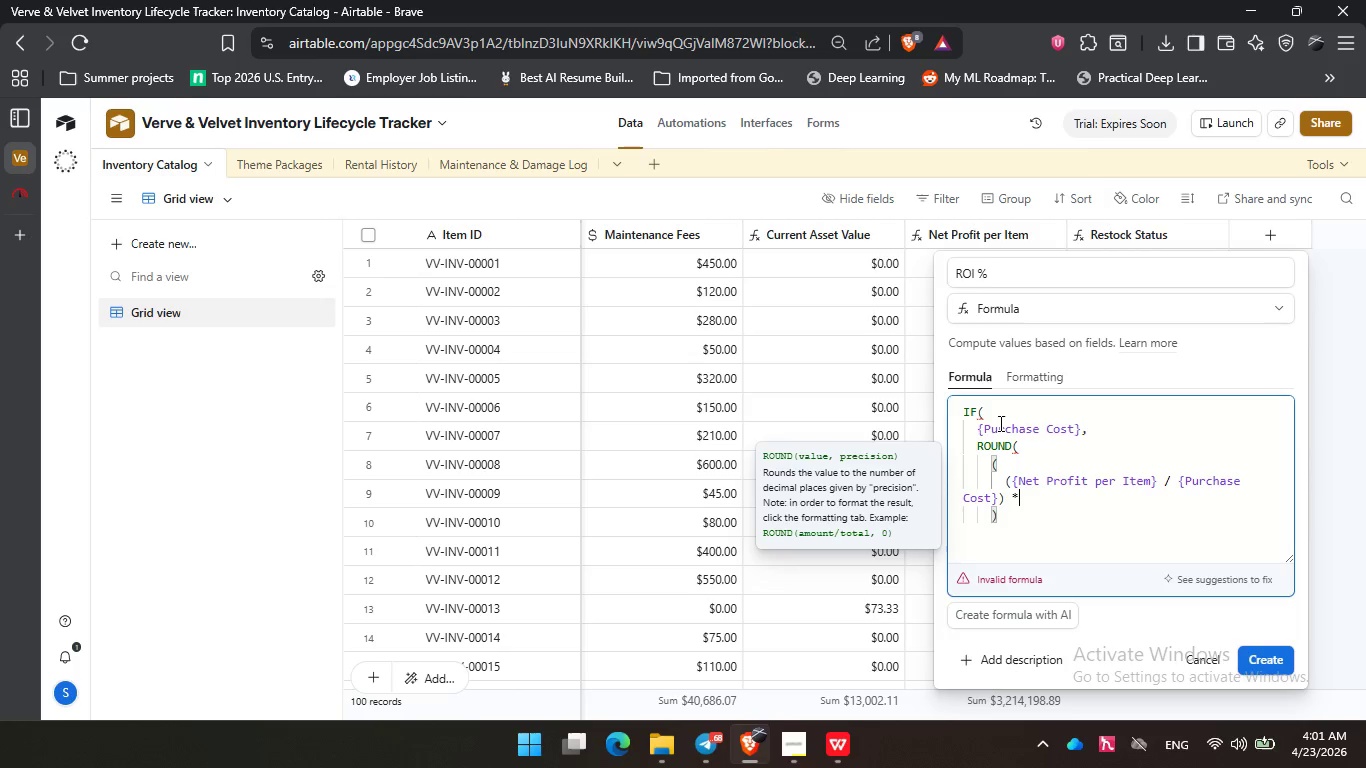 
key(Shift+8)
 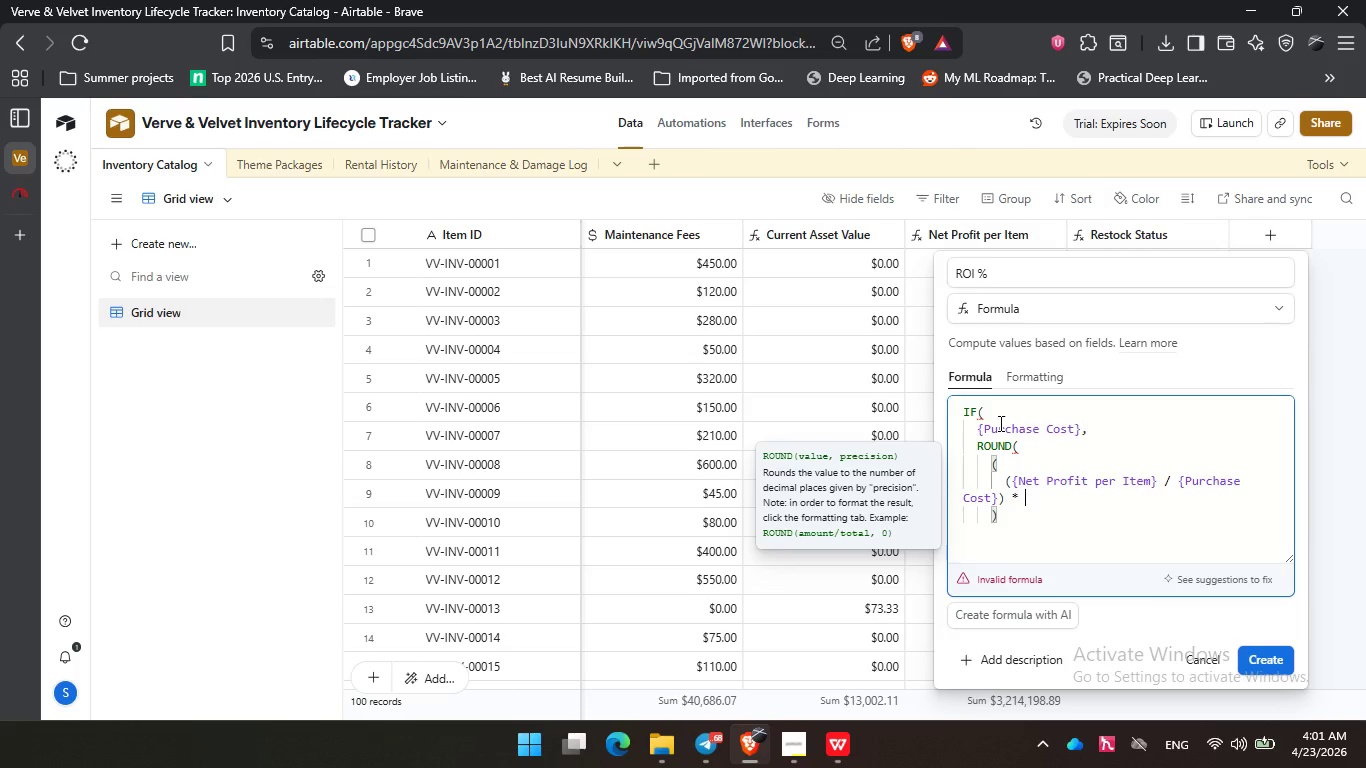 
key(Space)
 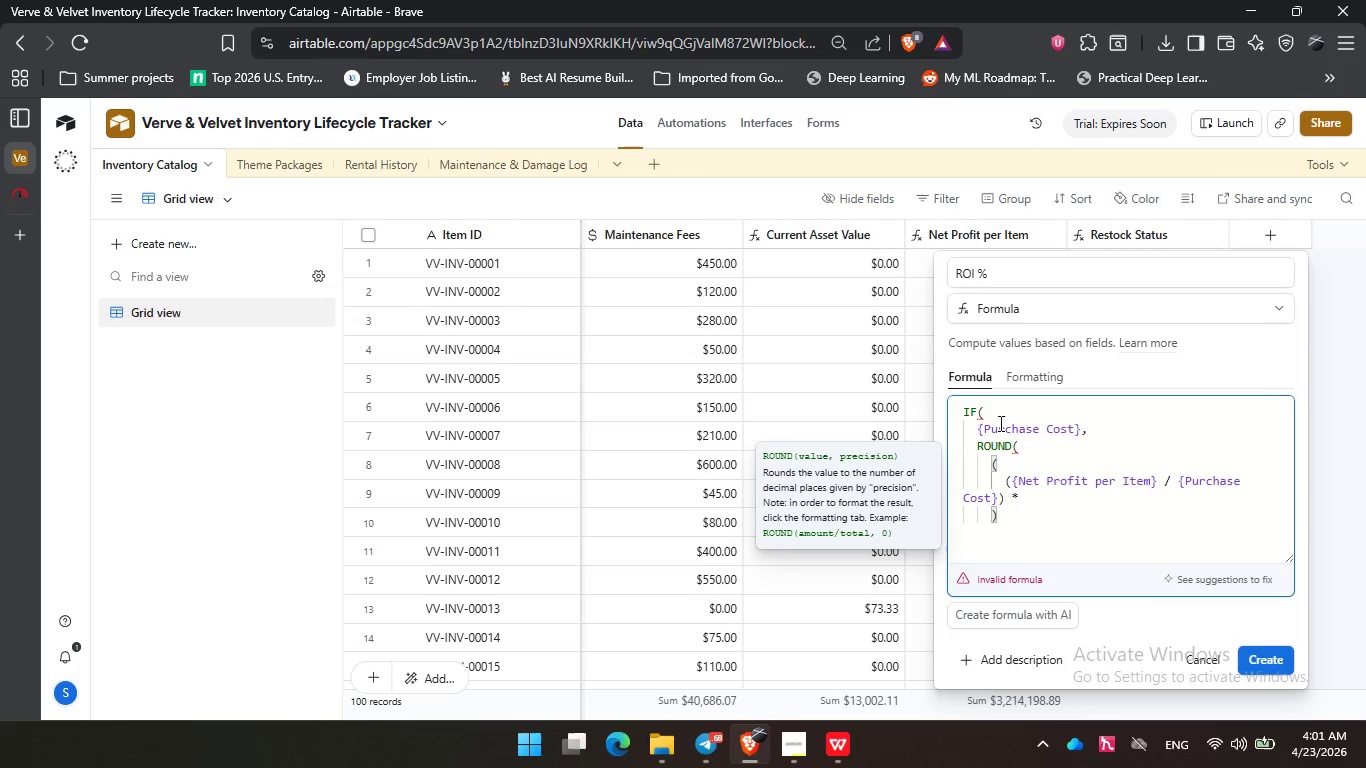 
key(Numpad1)
 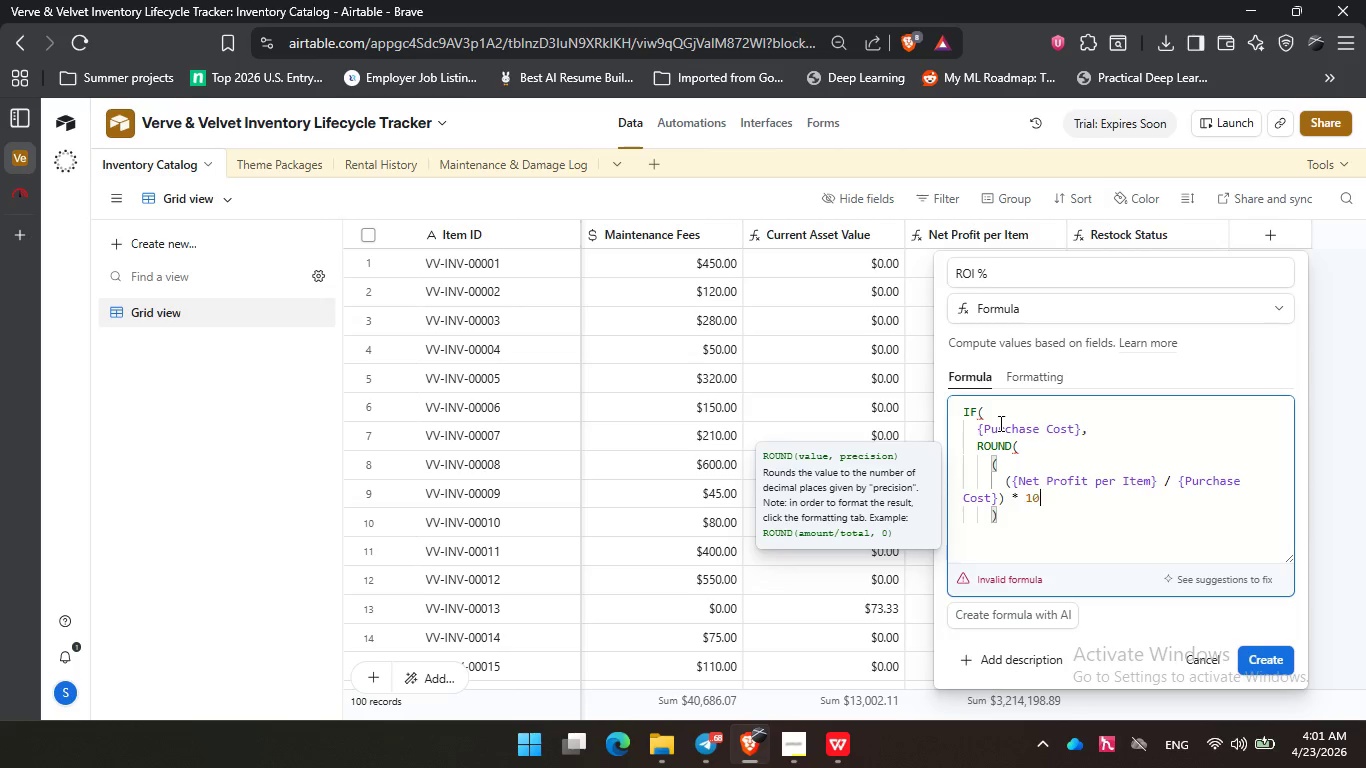 
key(Numpad0)
 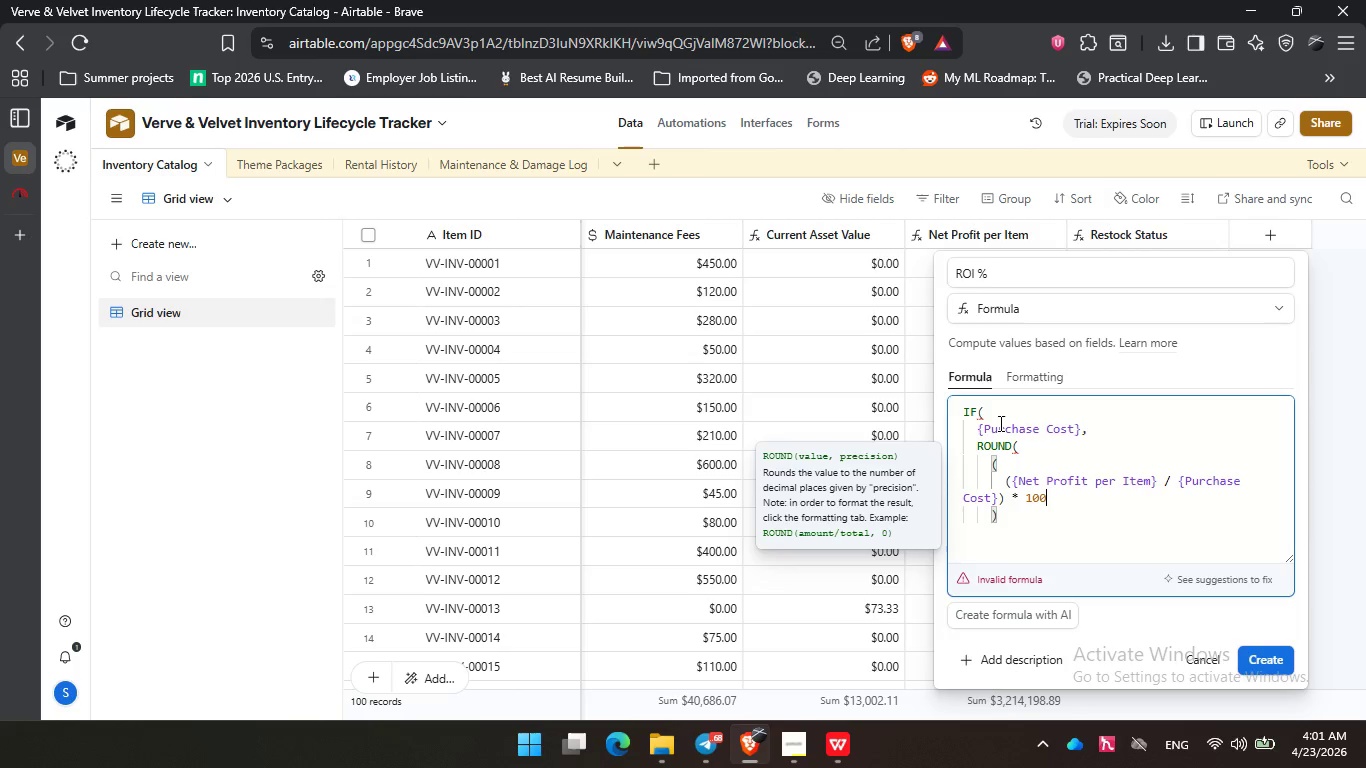 
key(Numpad0)
 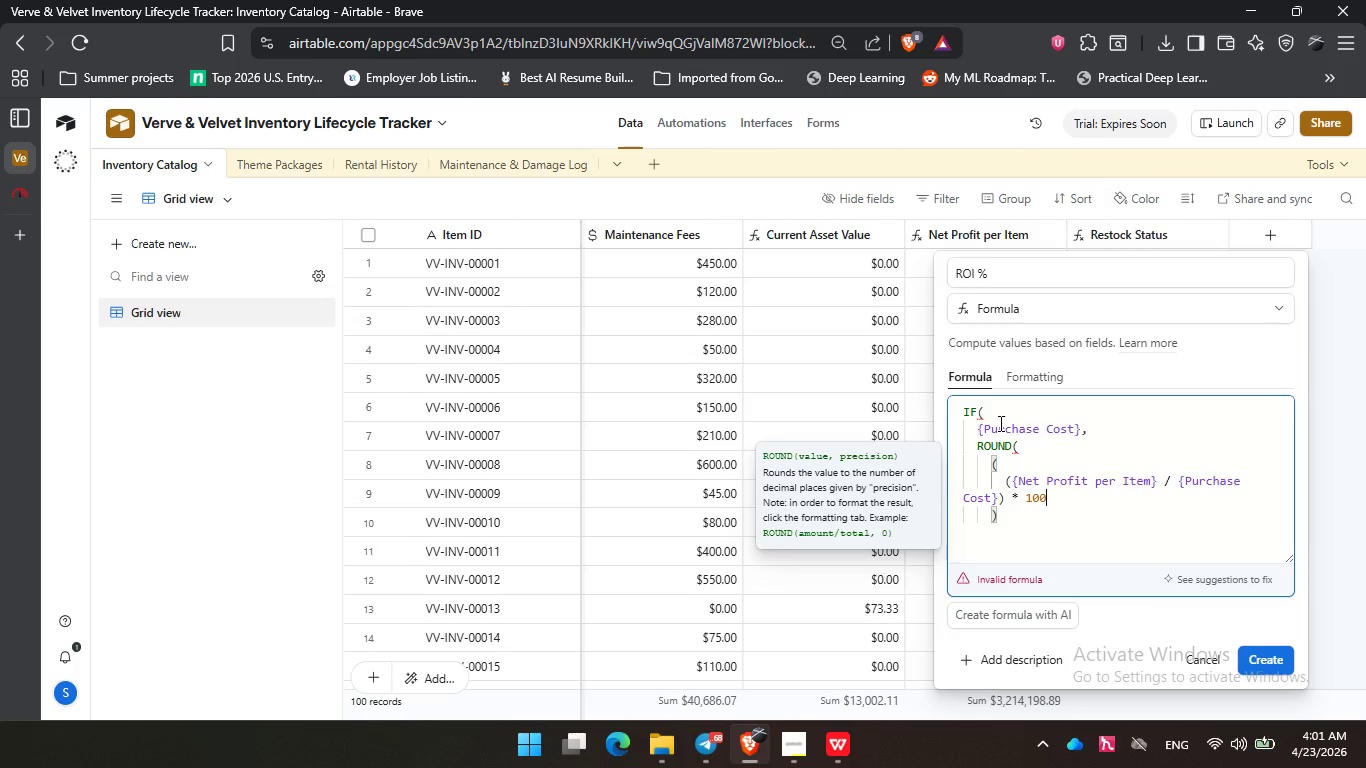 
key(ArrowDown)
 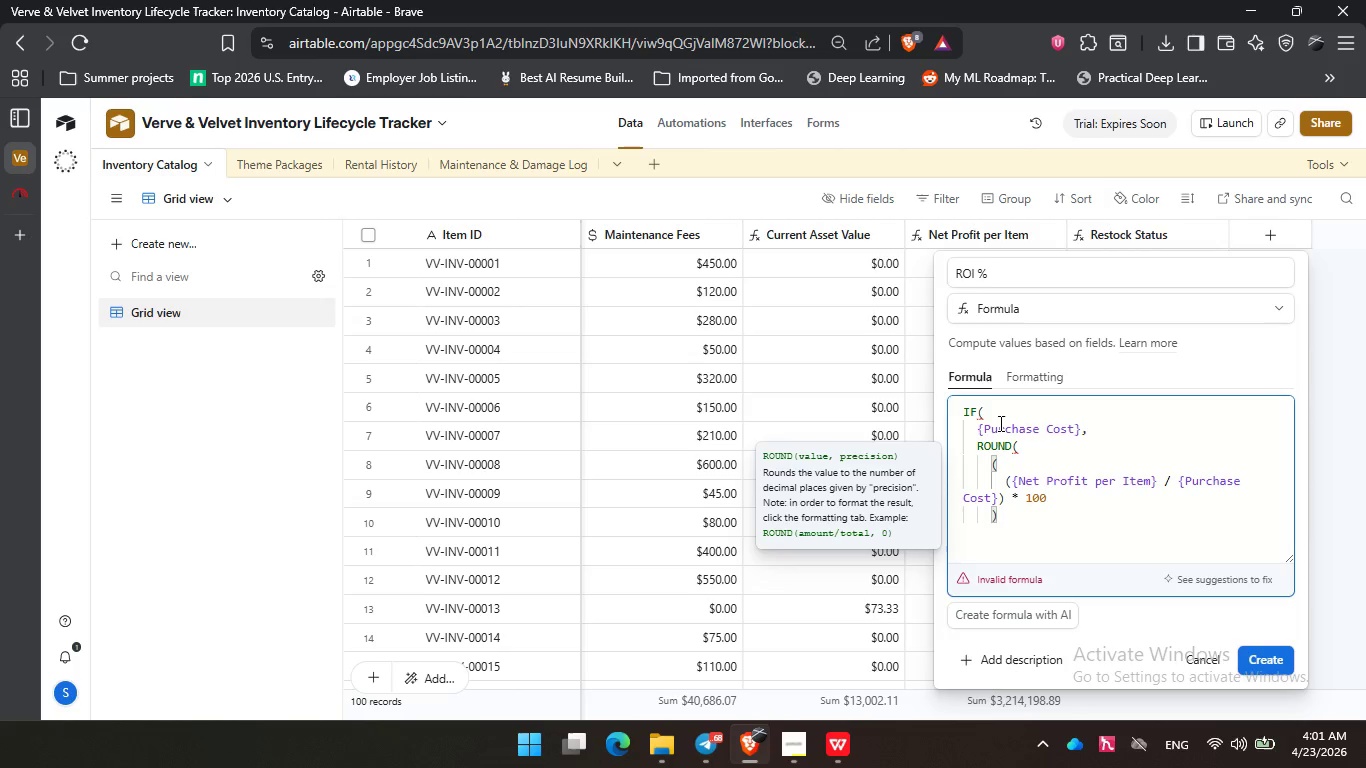 
key(Comma)
 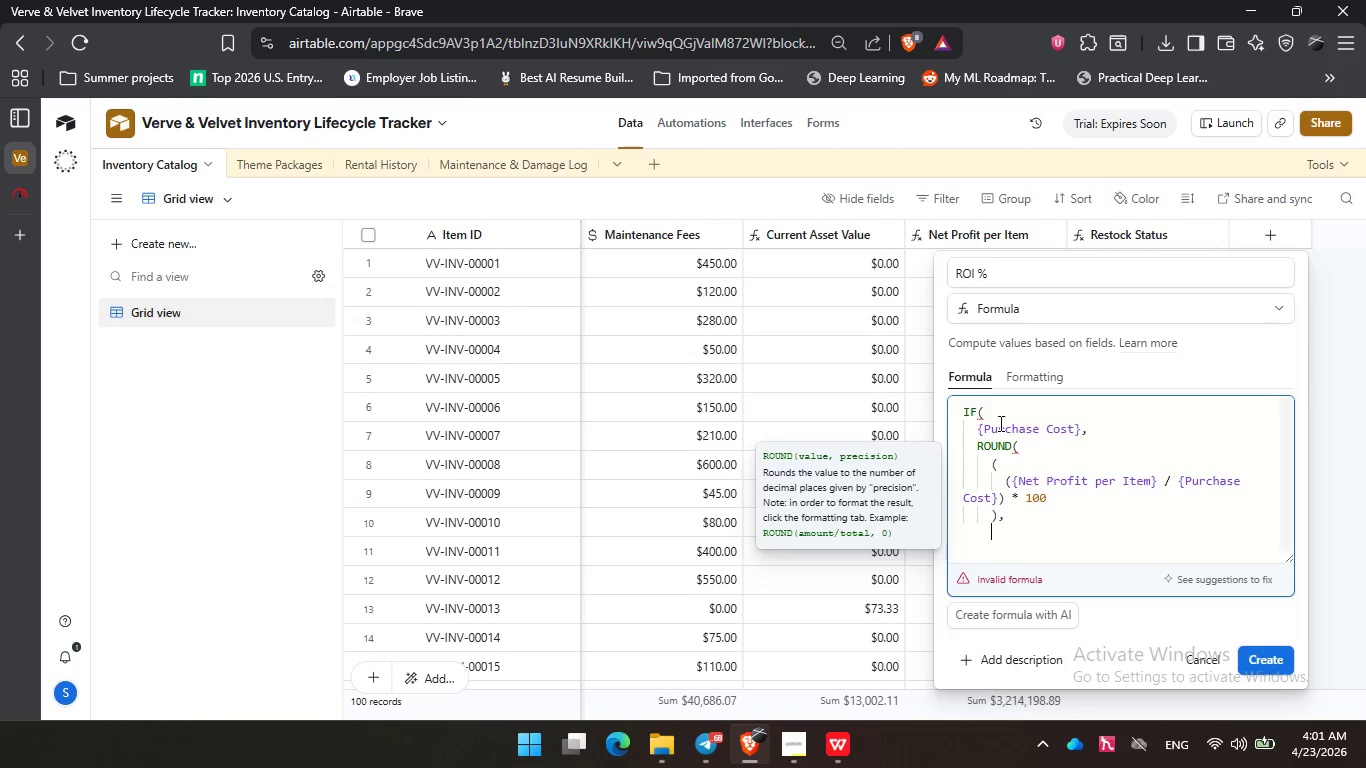 
key(Enter)
 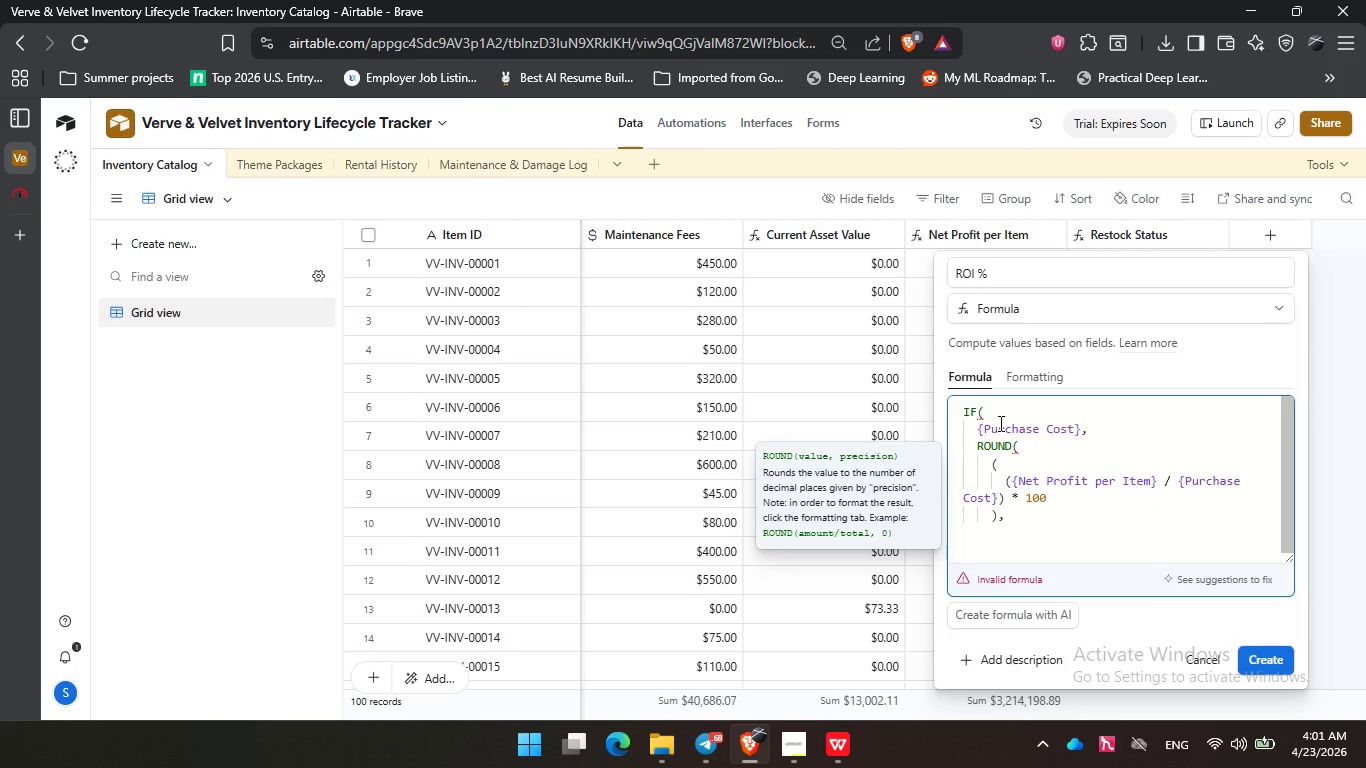 
key(1)
 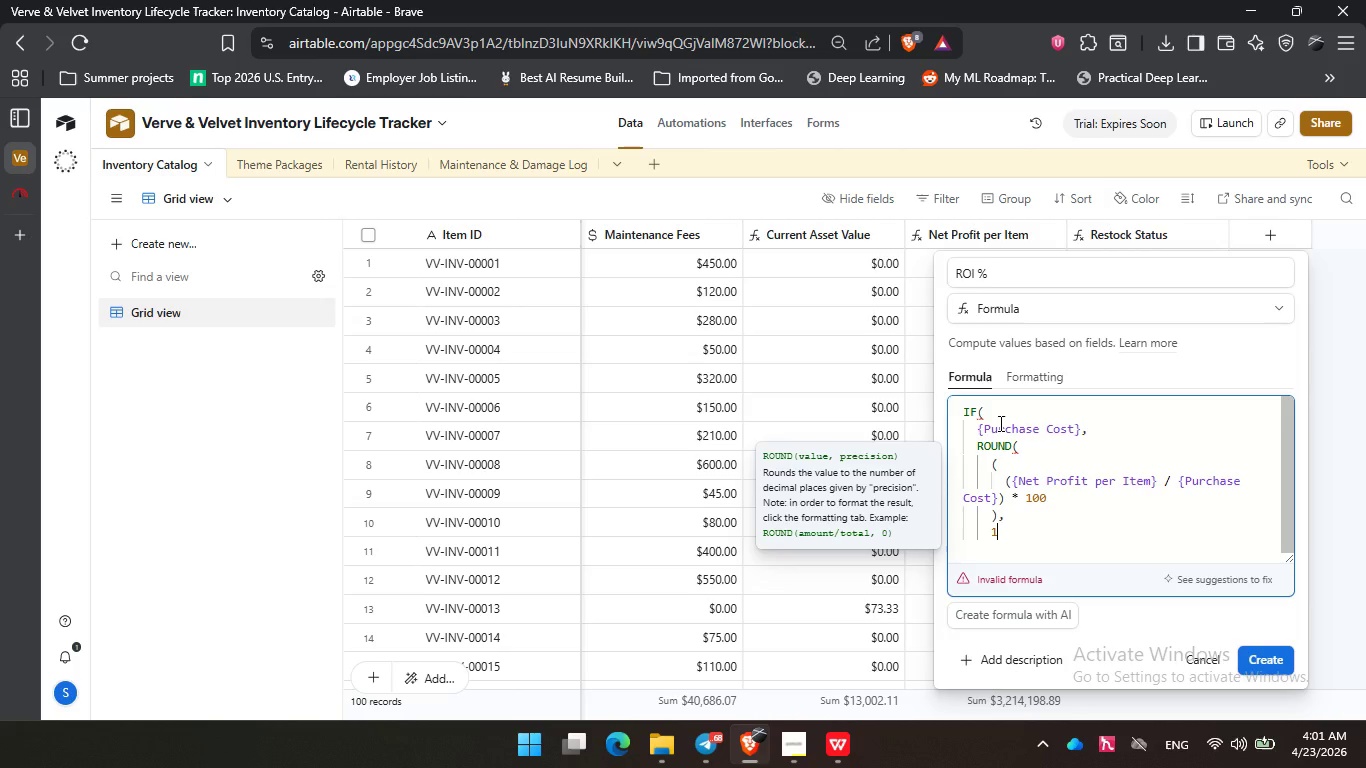 
key(Enter)
 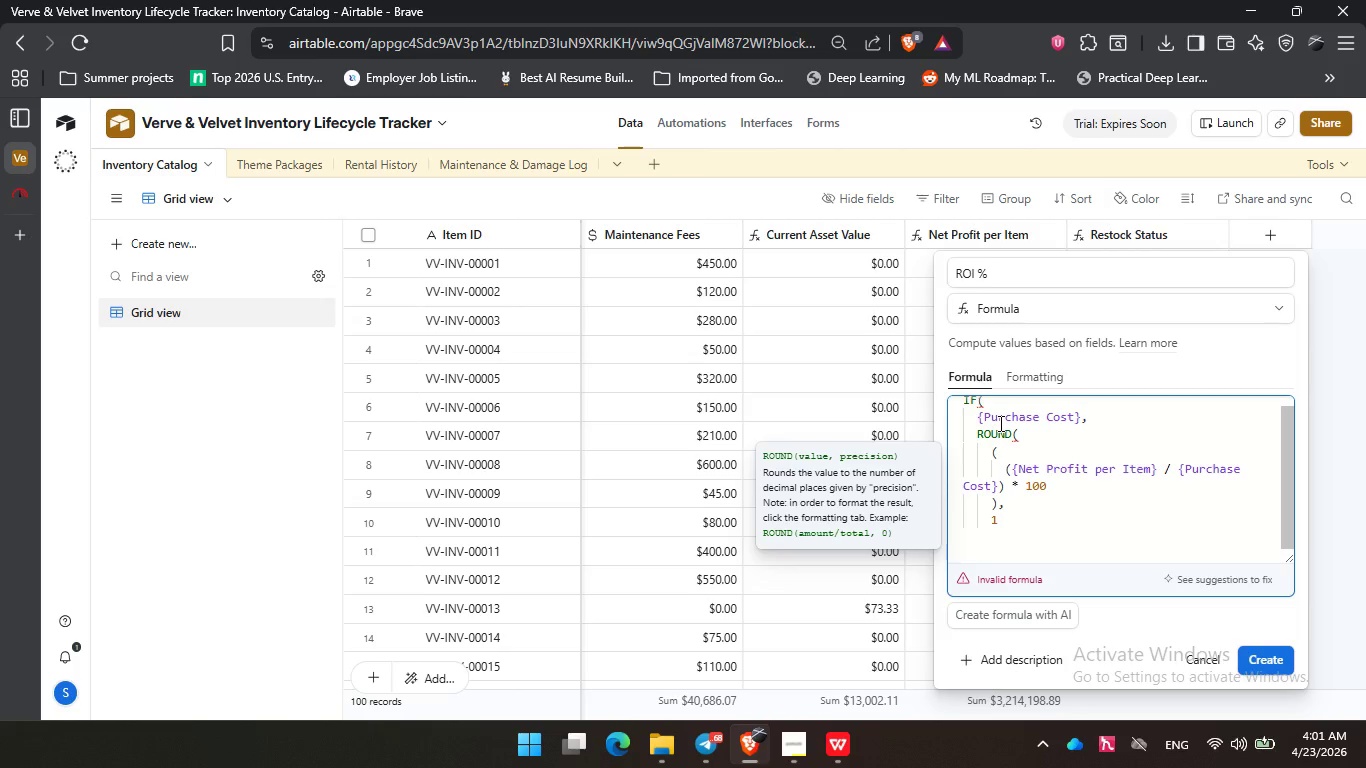 
key(Backspace)
 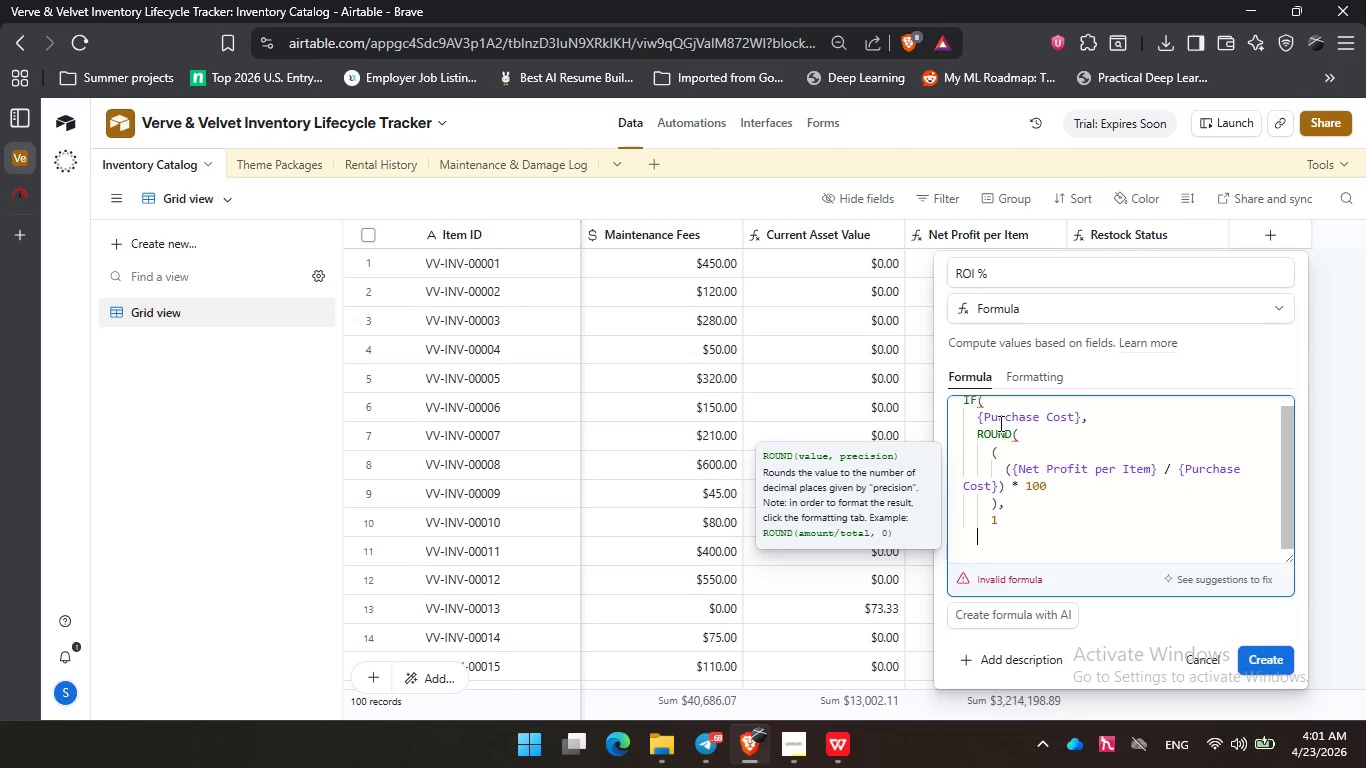 
key(Shift+0)
 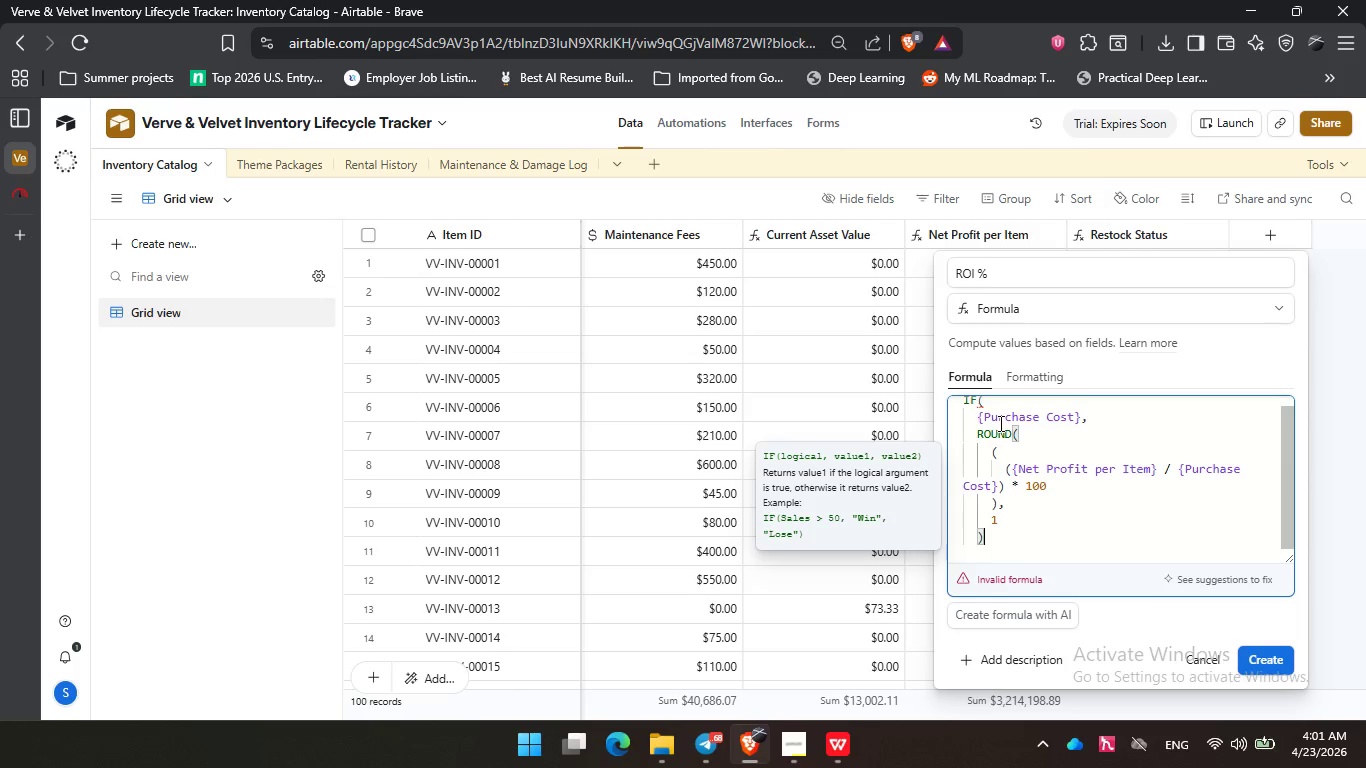 
key(Enter)
 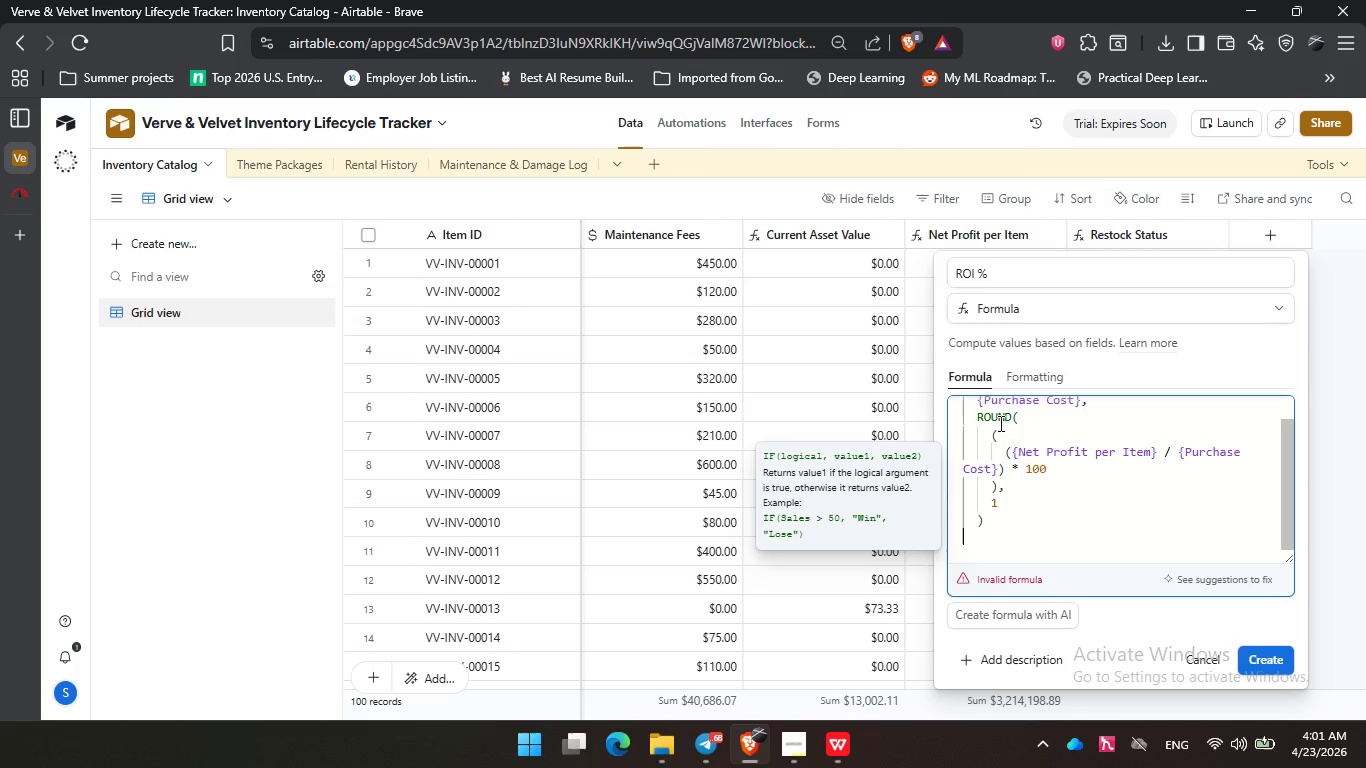 
key(Backspace)
 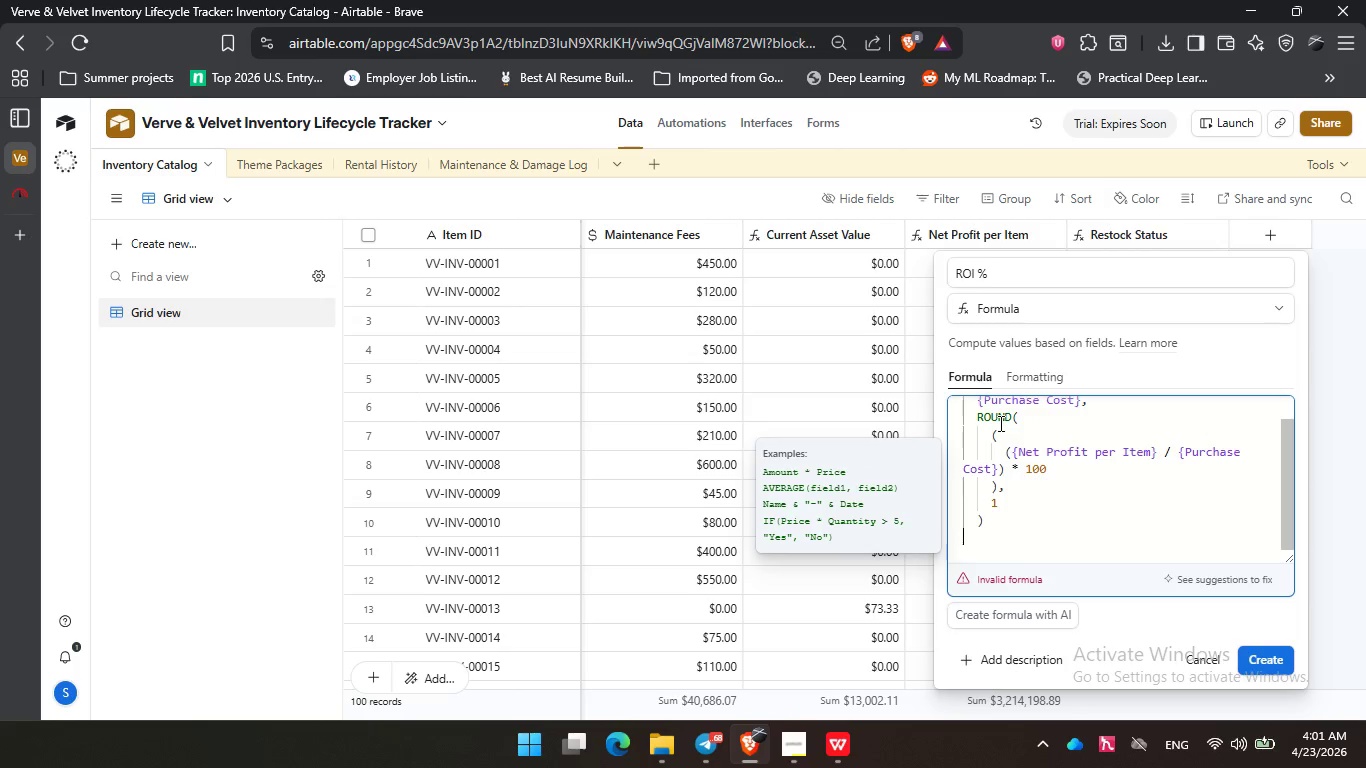 
key(Shift+0)
 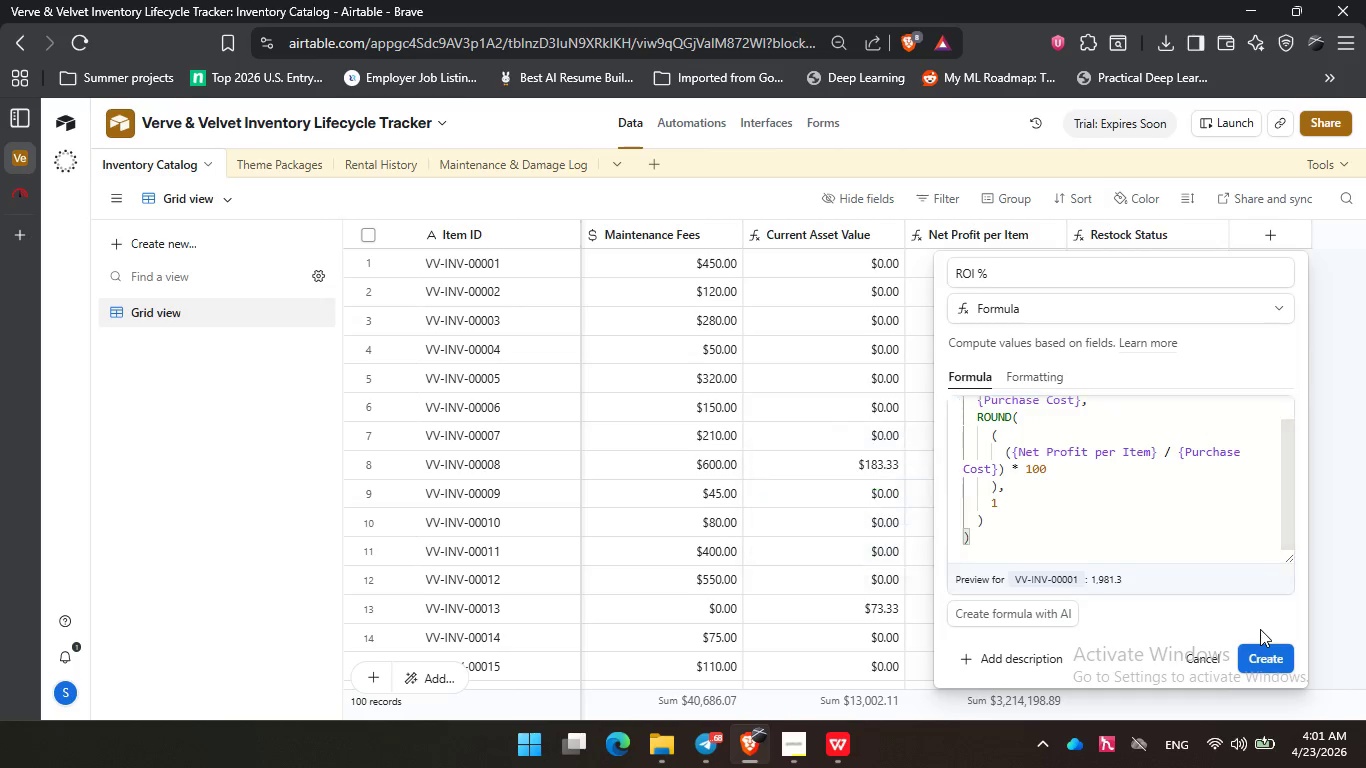 
double_click([1262, 659])
 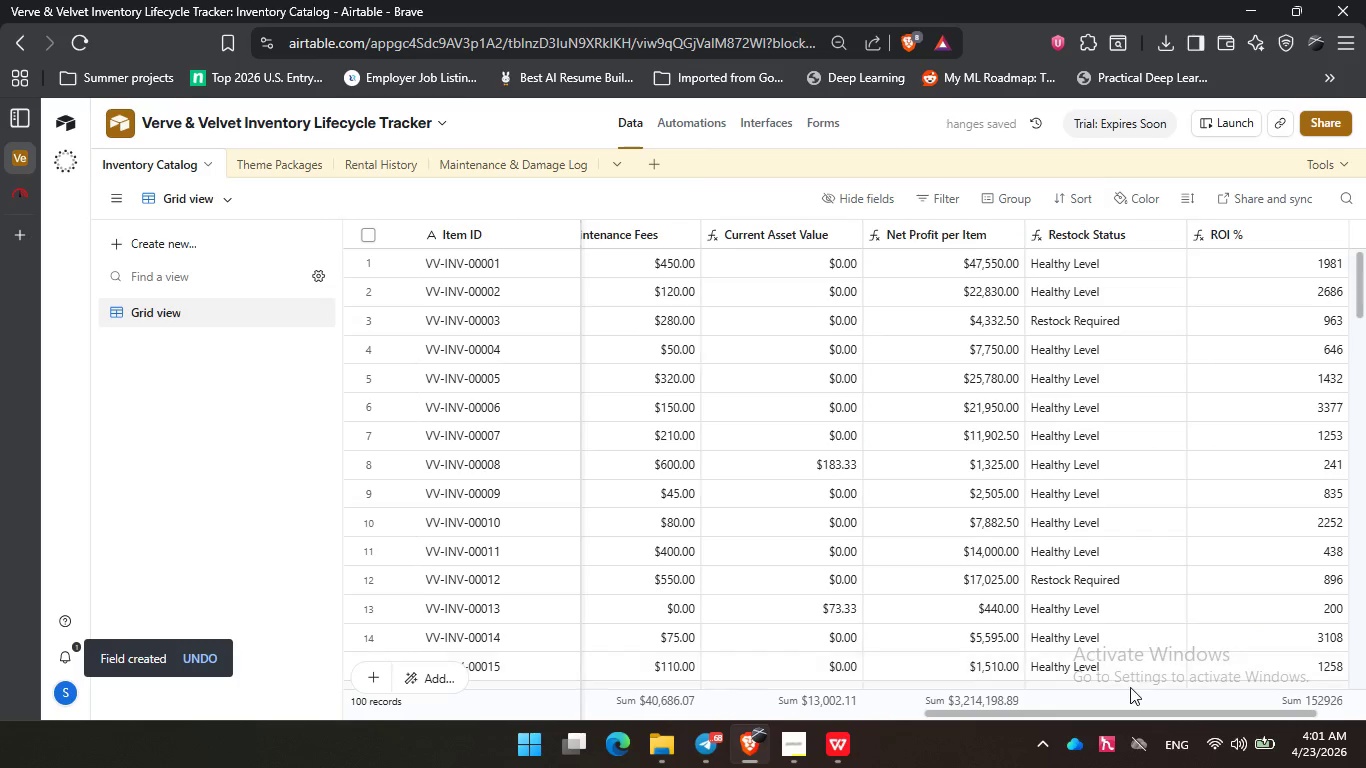 
left_click_drag(start_coordinate=[1100, 718], to_coordinate=[1184, 714])
 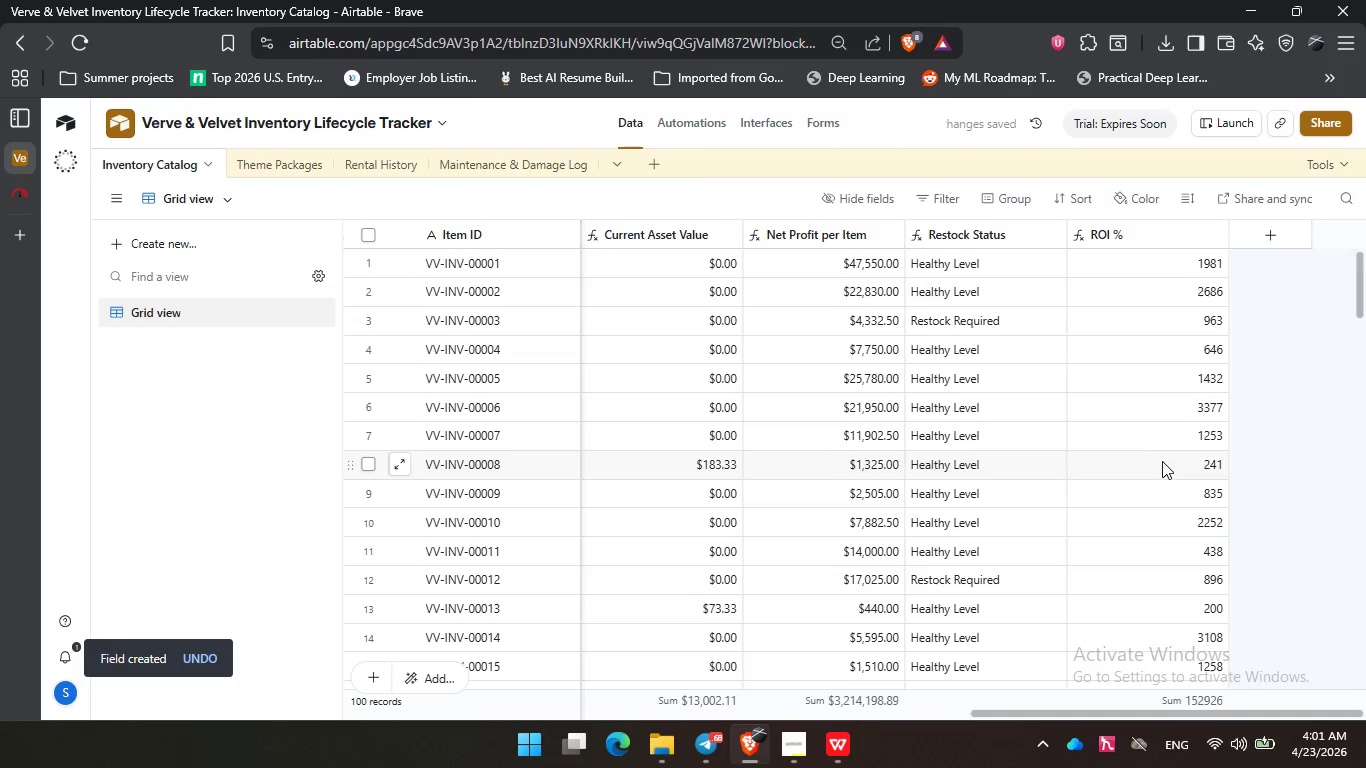 
scroll: coordinate [1162, 461], scroll_direction: down, amount: 7.0
 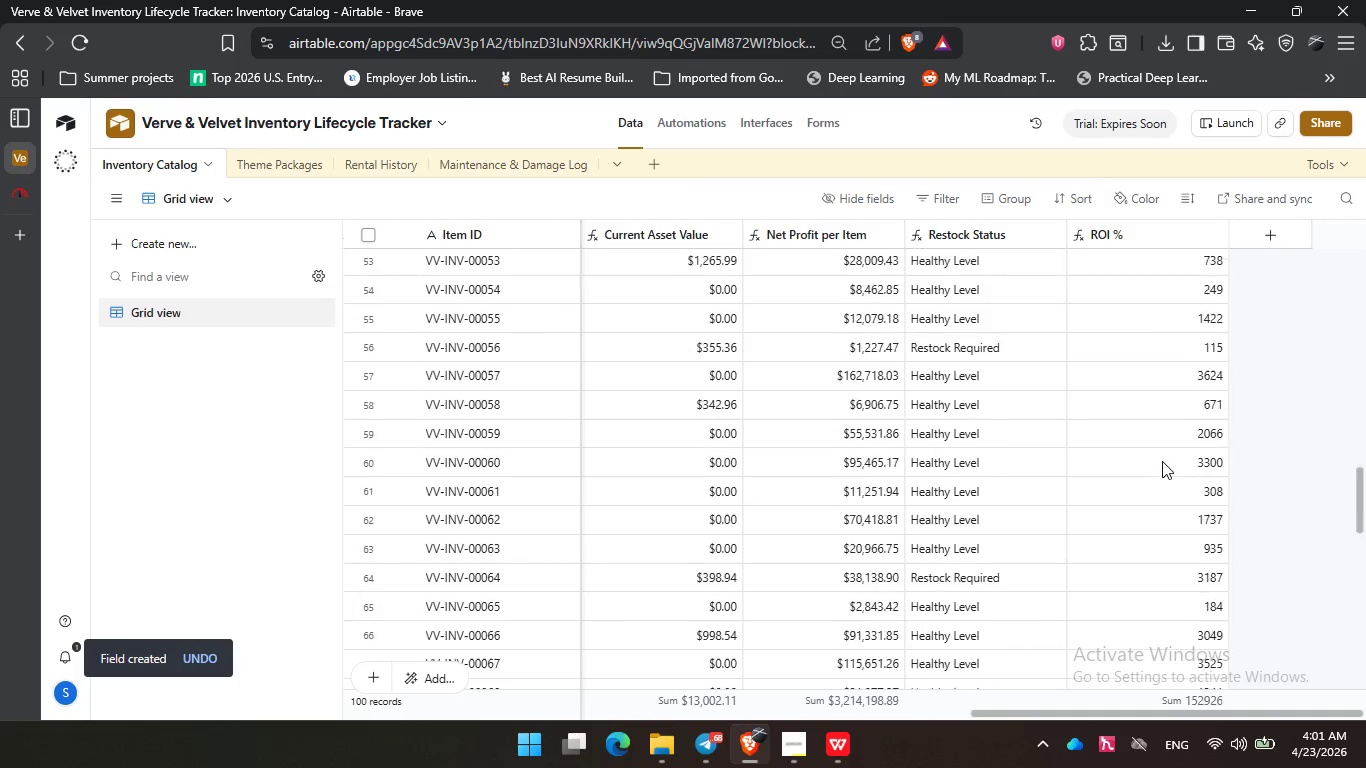 
scroll: coordinate [1162, 462], scroll_direction: up, amount: 11.0
 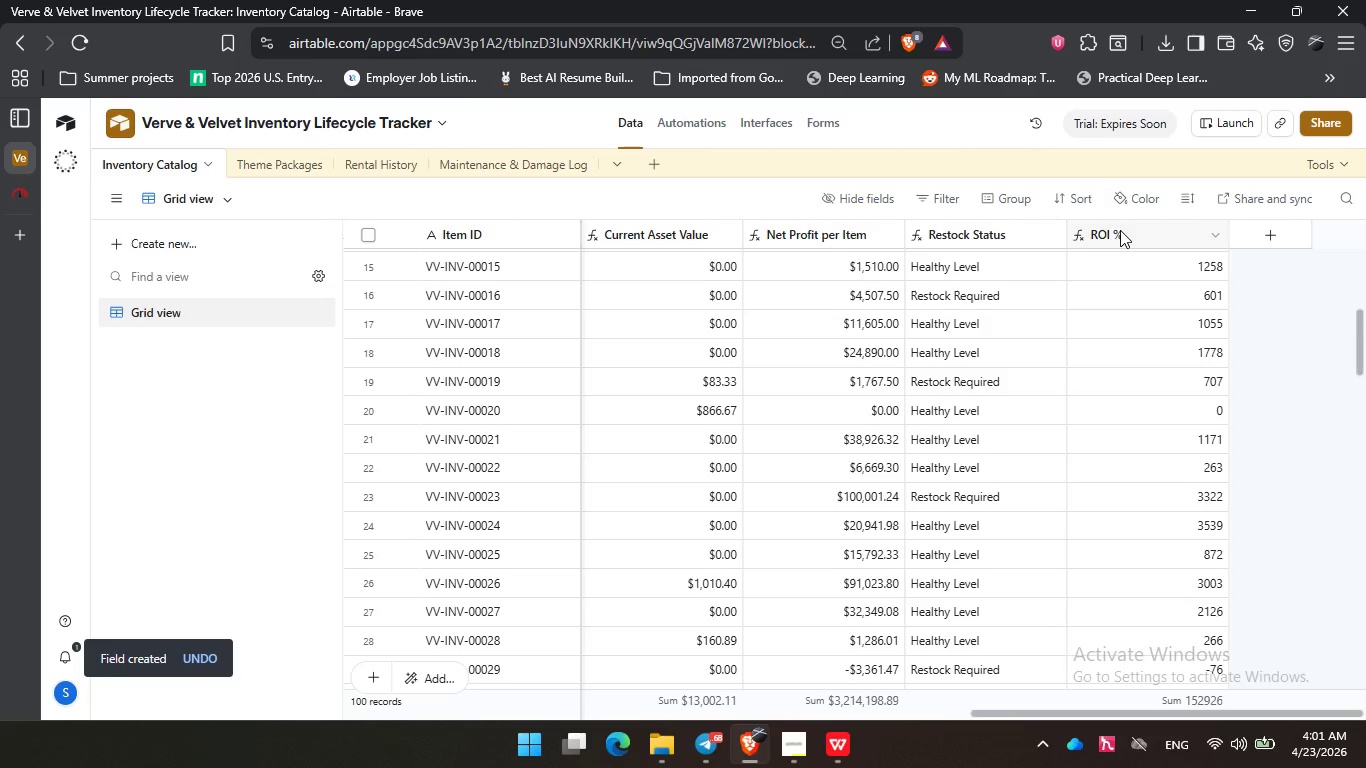 
double_click([1120, 230])
 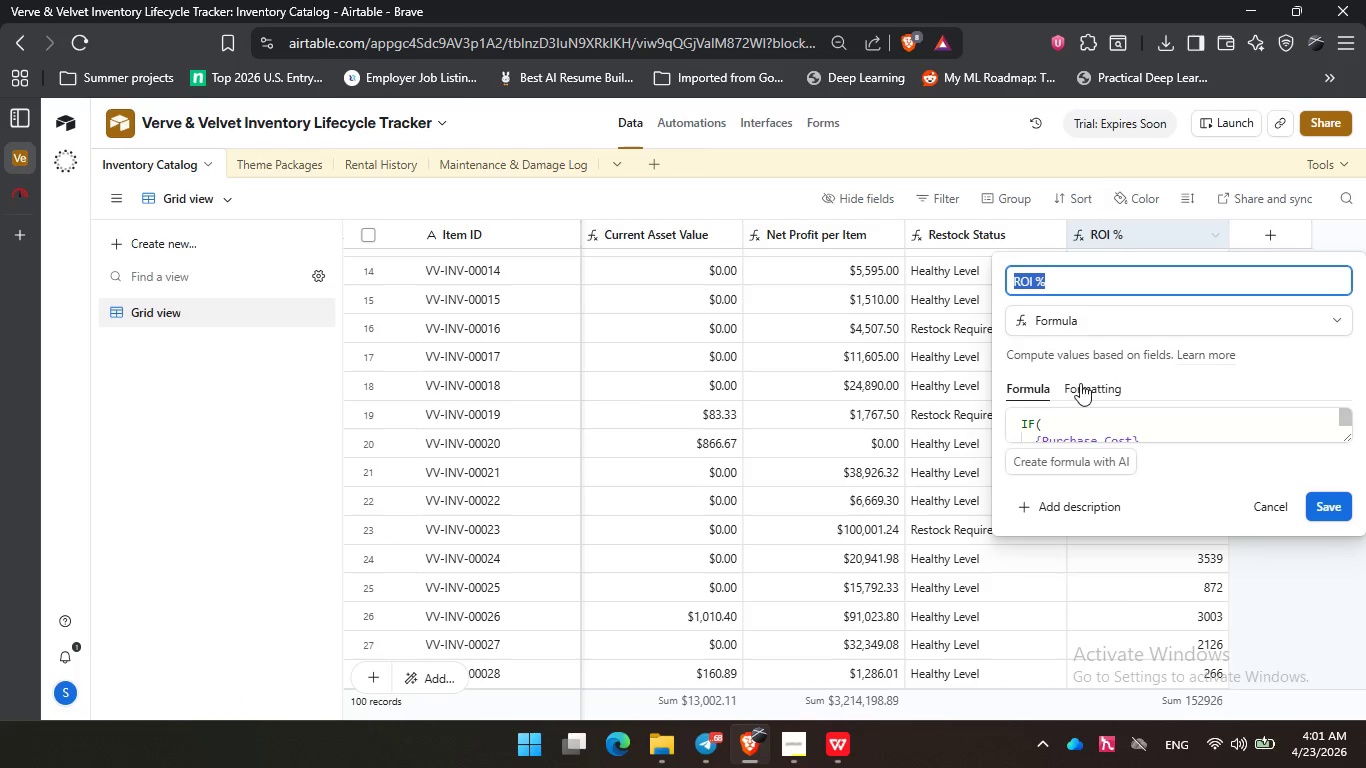 
left_click([1080, 378])
 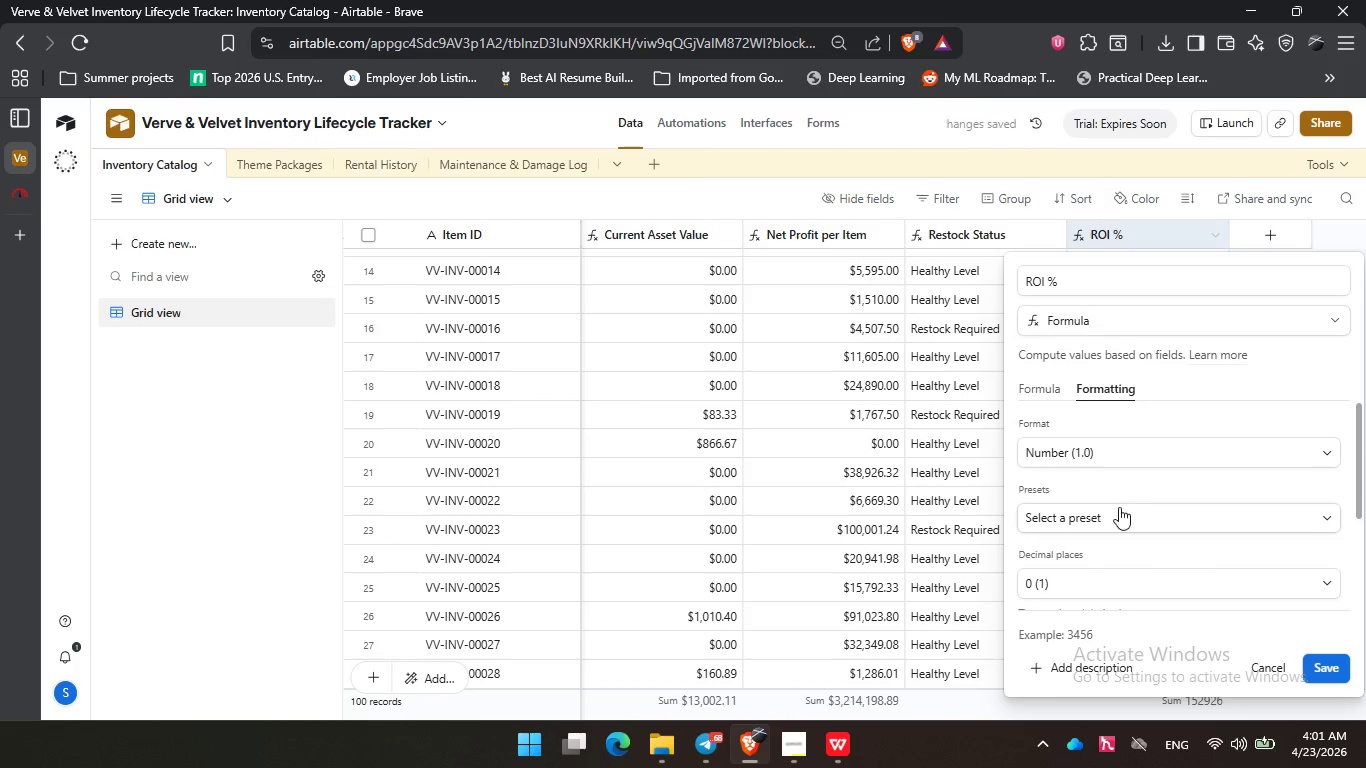 
left_click([1110, 449])
 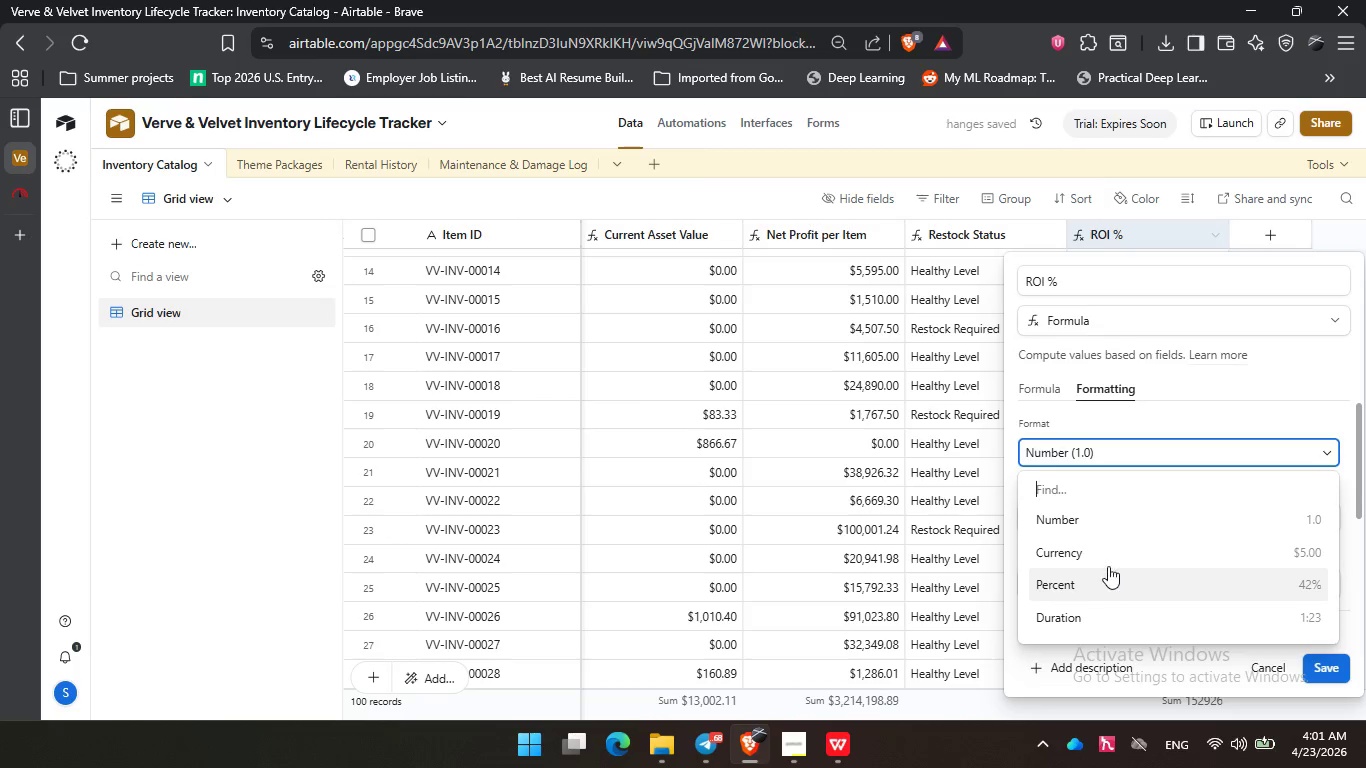 
left_click([1112, 582])
 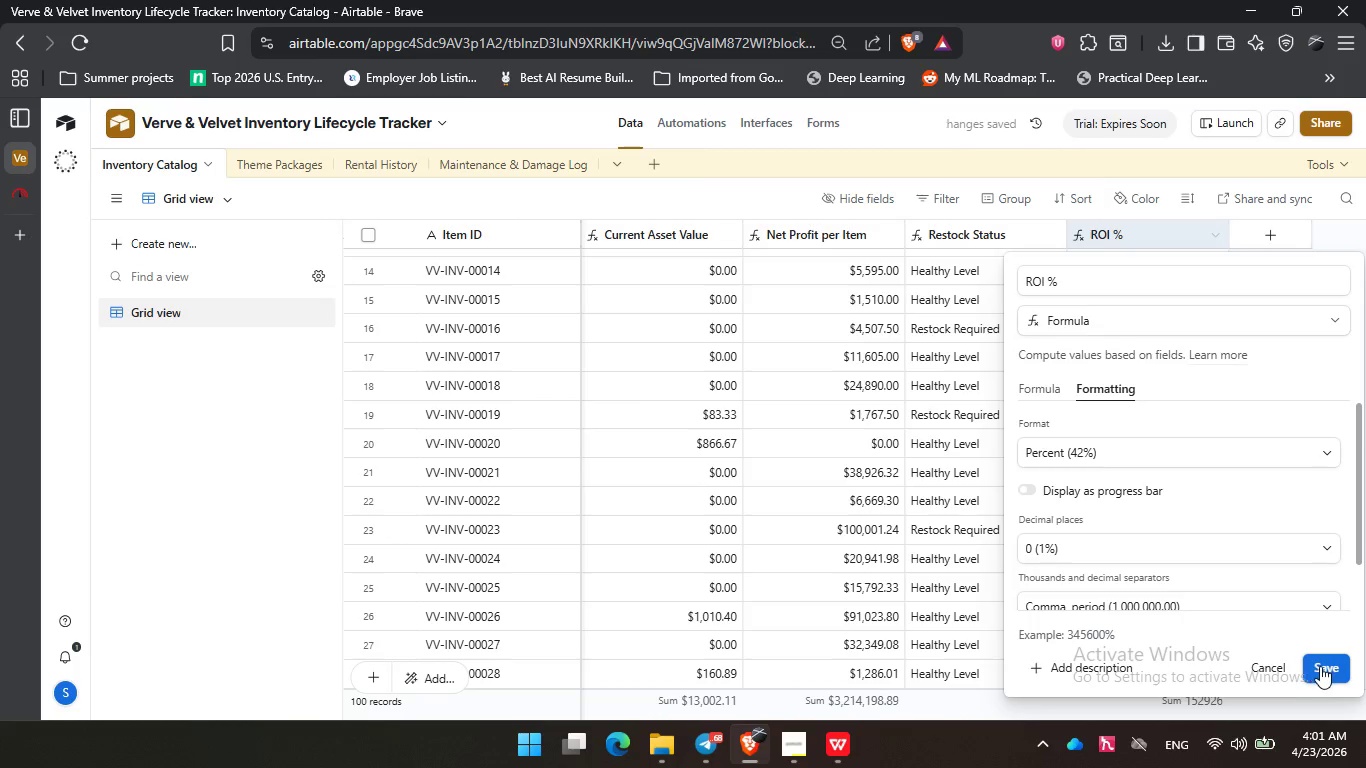 
left_click([1321, 666])
 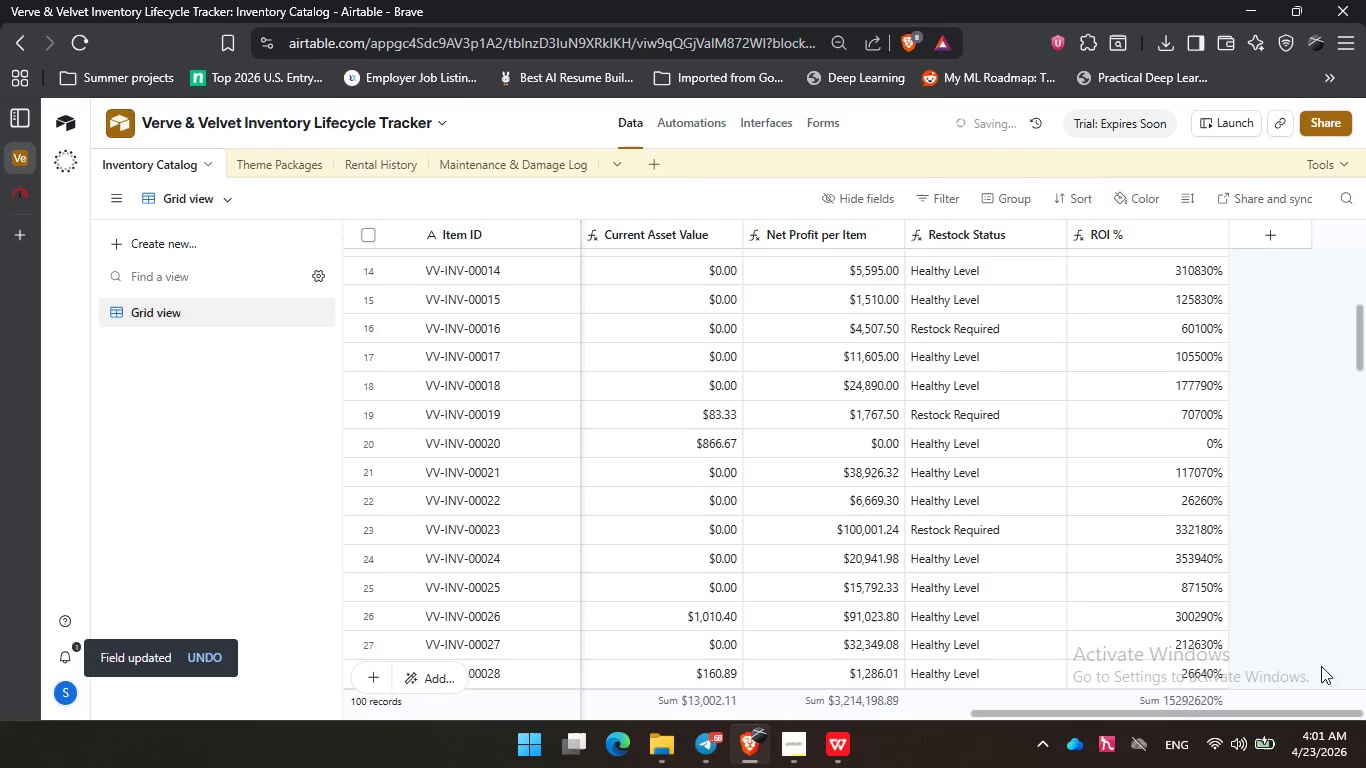 
scroll: coordinate [1192, 539], scroll_direction: up, amount: 9.0
 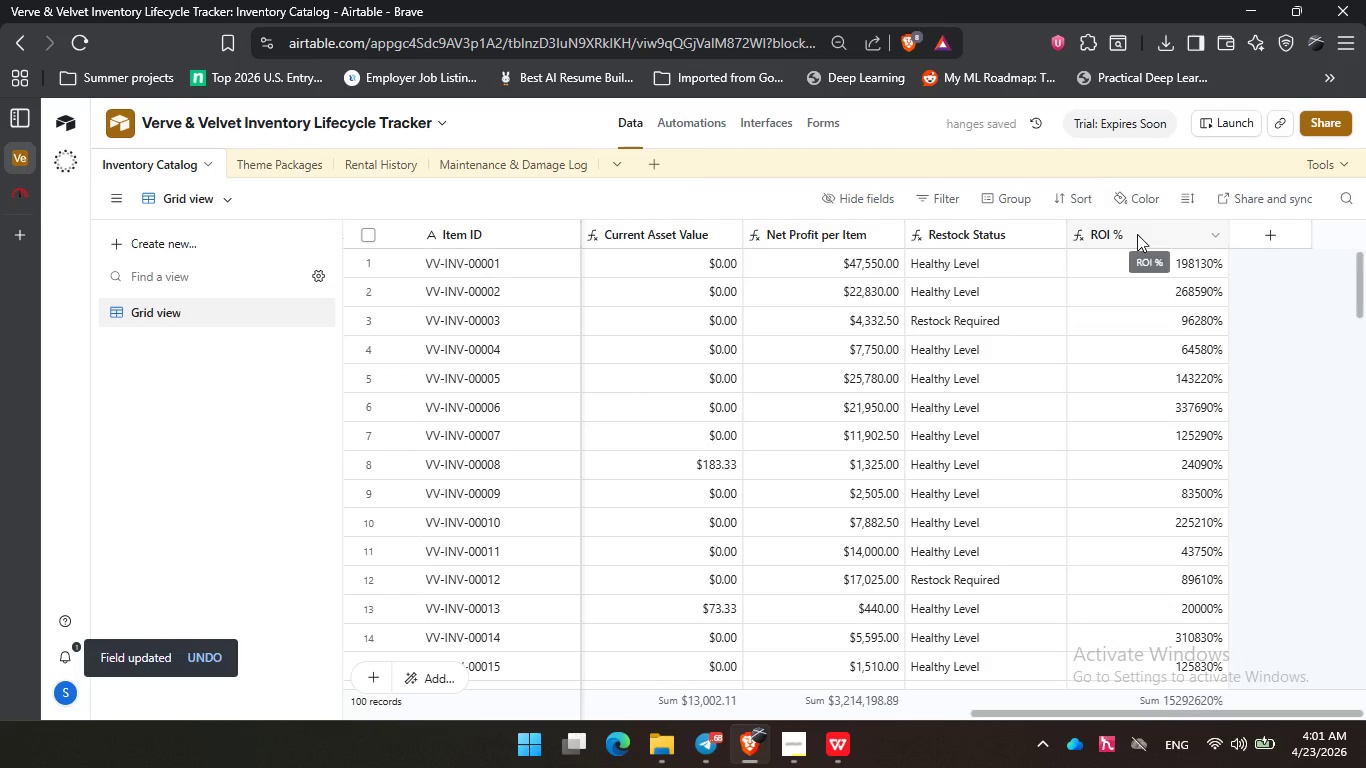 
double_click([1137, 234])
 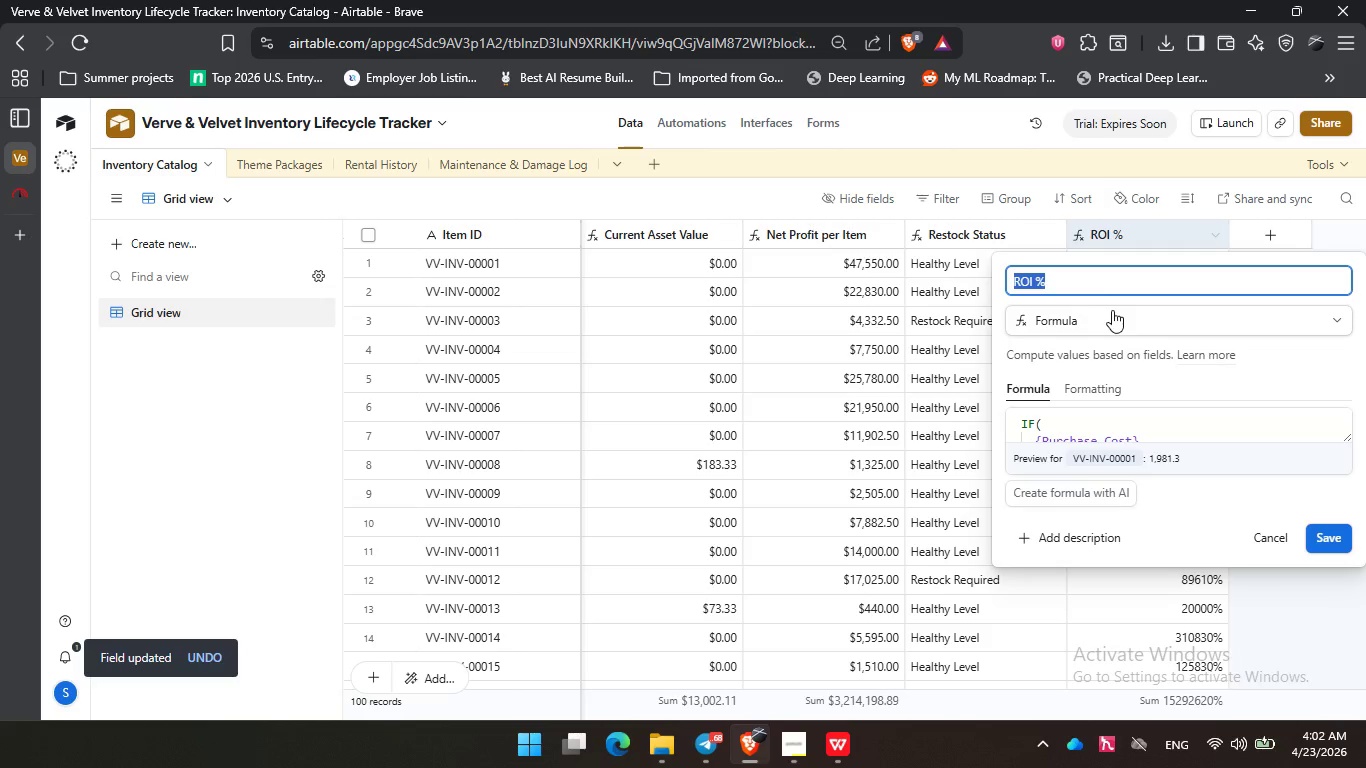 
wait(7.2)
 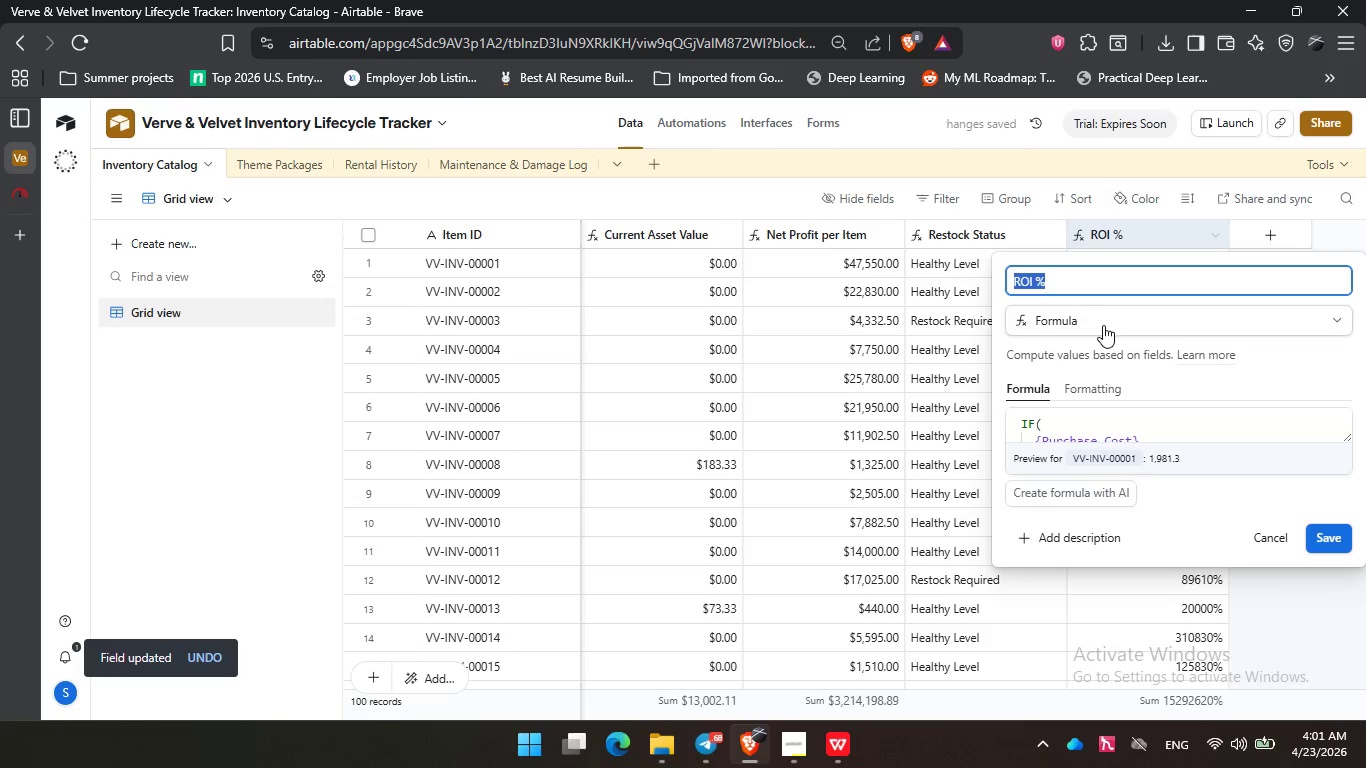 
scroll: coordinate [1148, 417], scroll_direction: down, amount: 1.0
 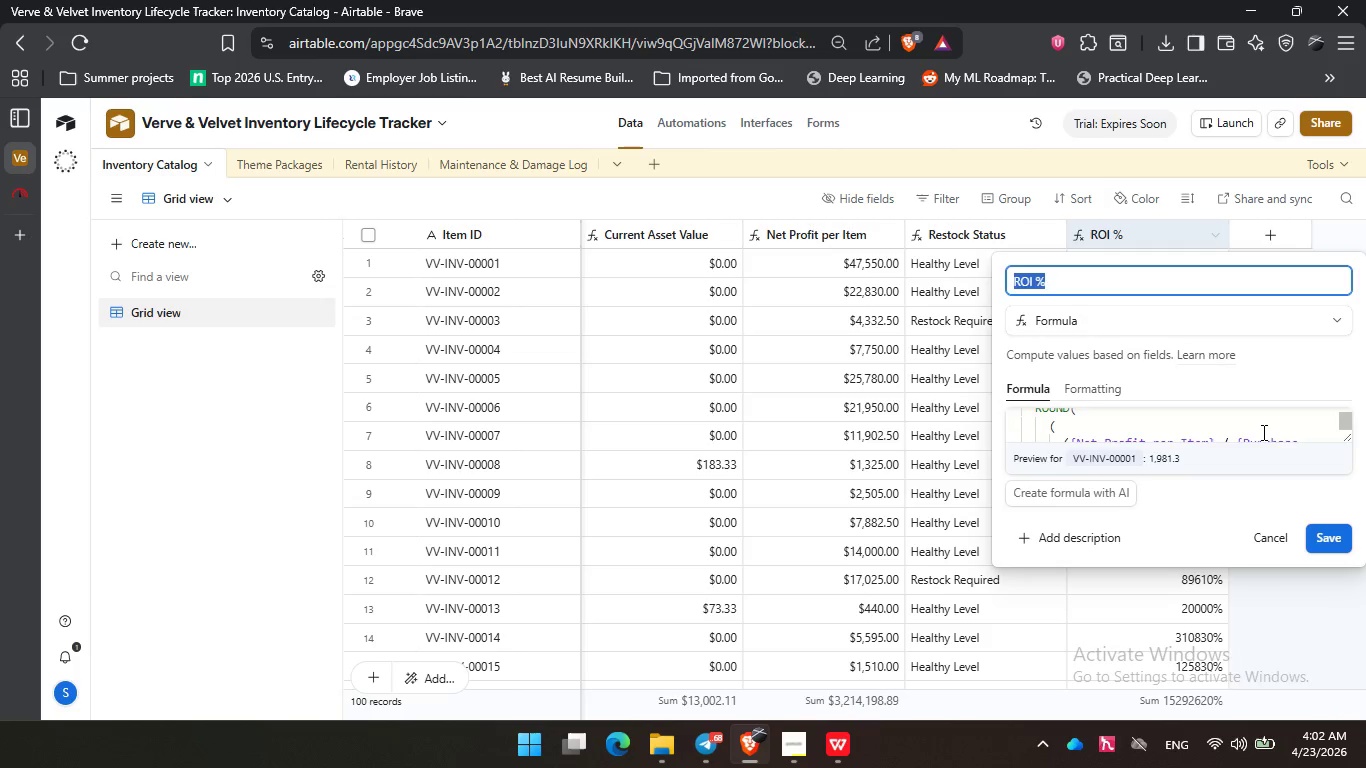 
left_click([1262, 431])
 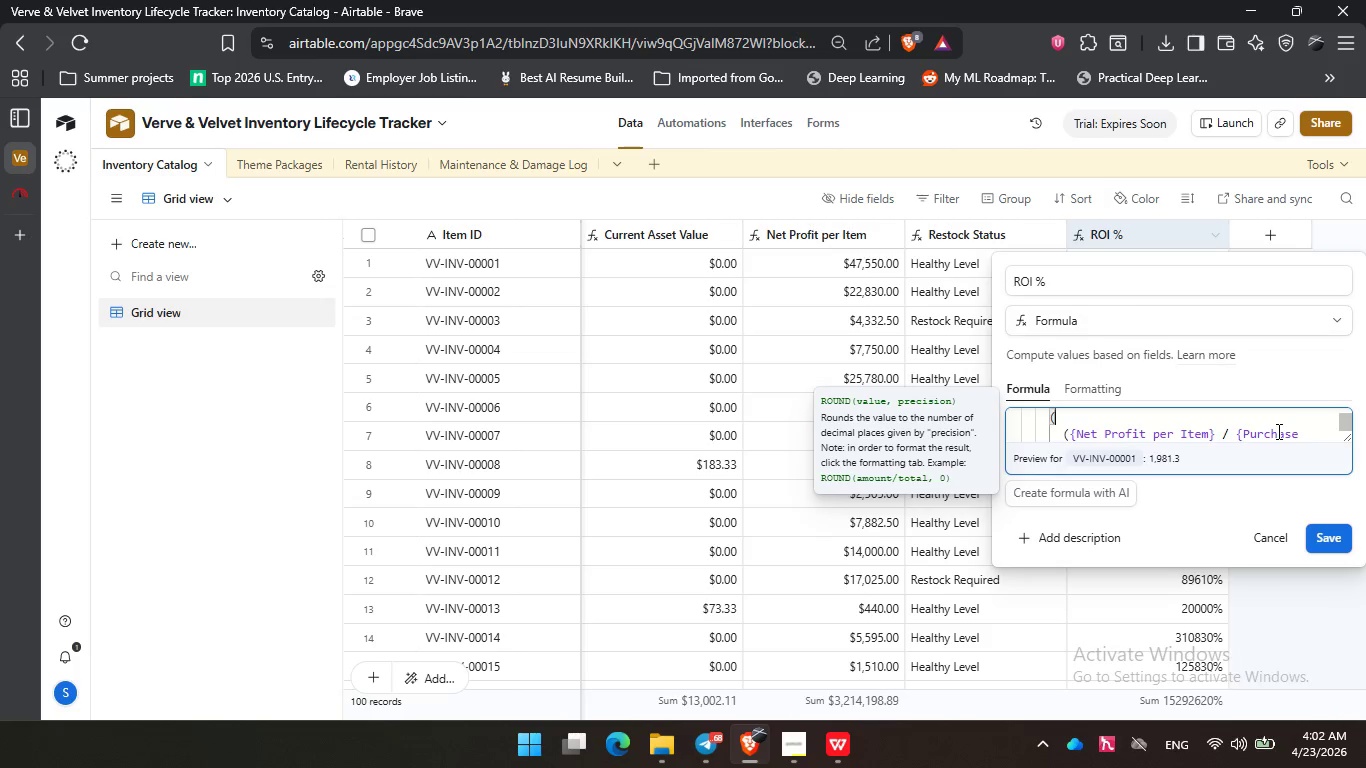 
scroll: coordinate [1277, 431], scroll_direction: down, amount: 1.0
 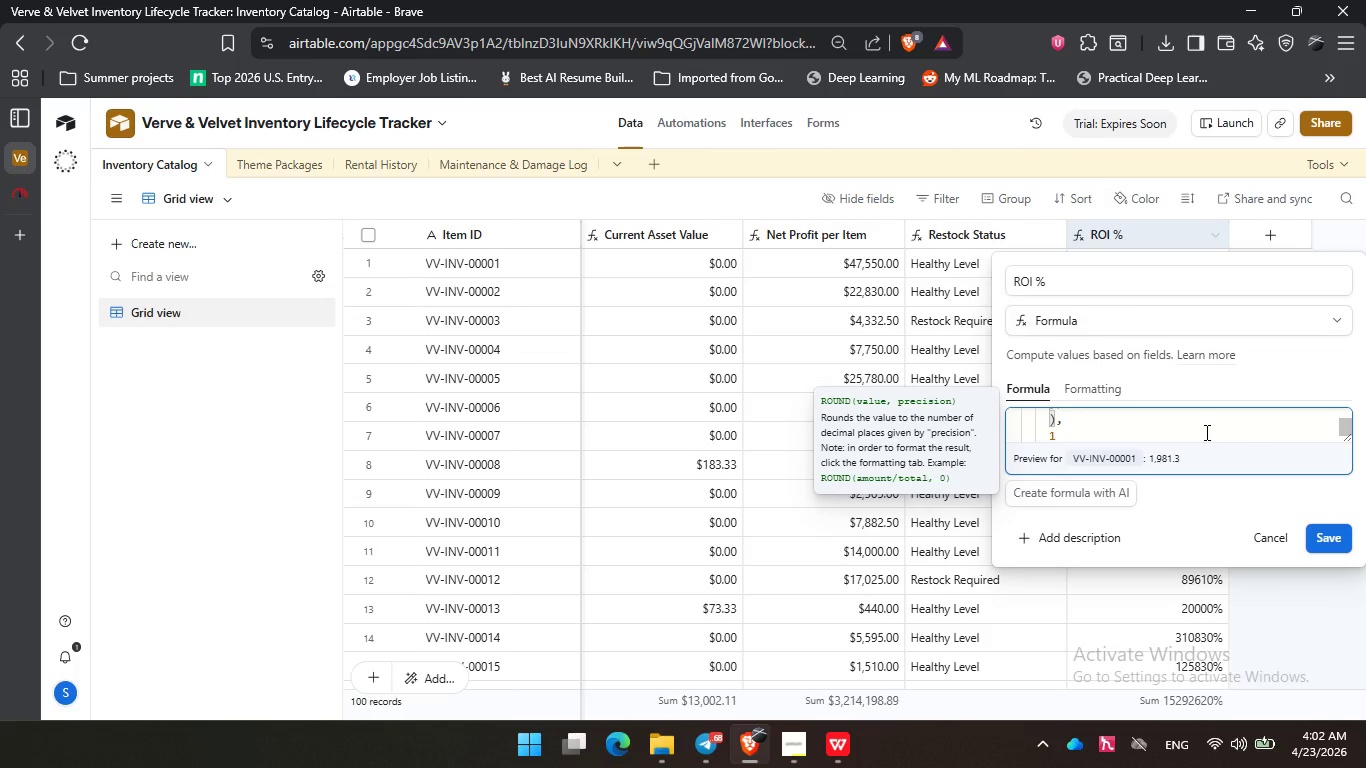 
scroll: coordinate [1205, 432], scroll_direction: none, amount: 0.0
 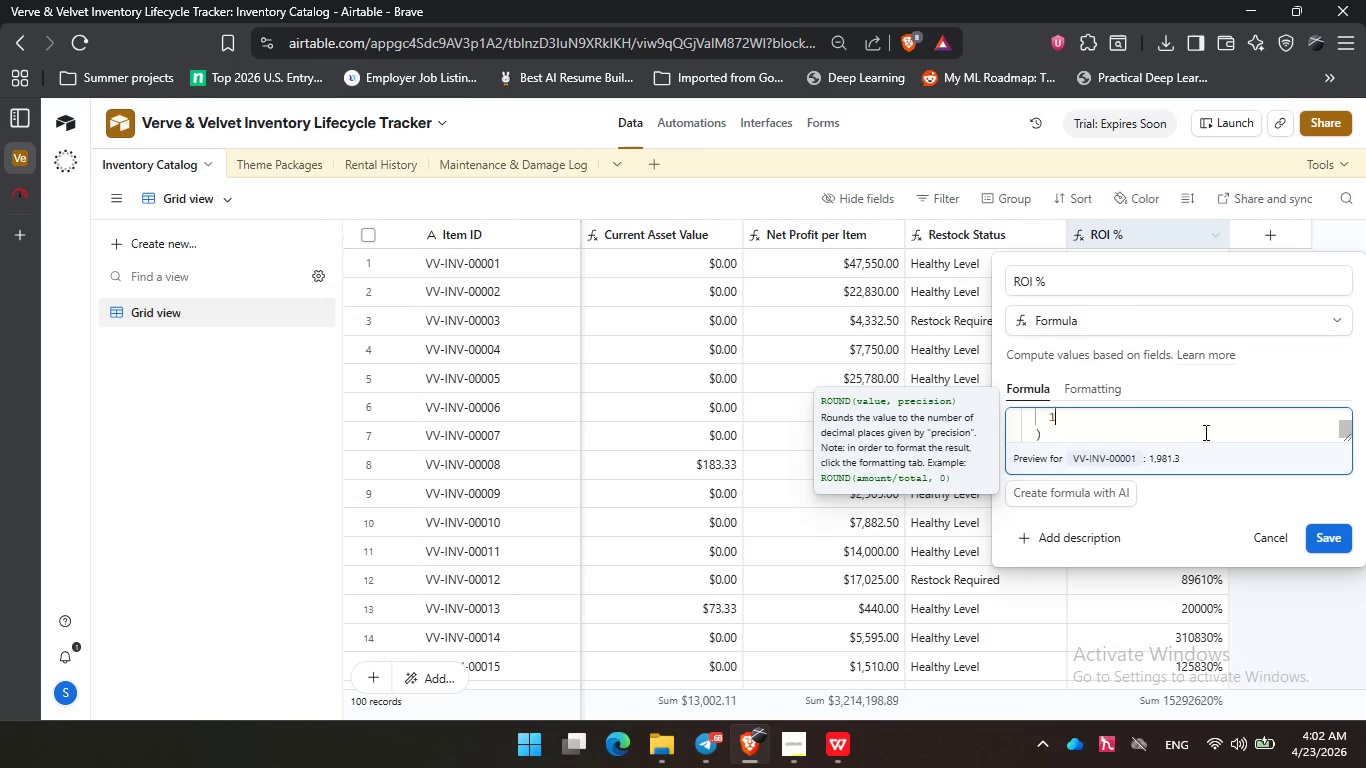 
left_click([1204, 432])
 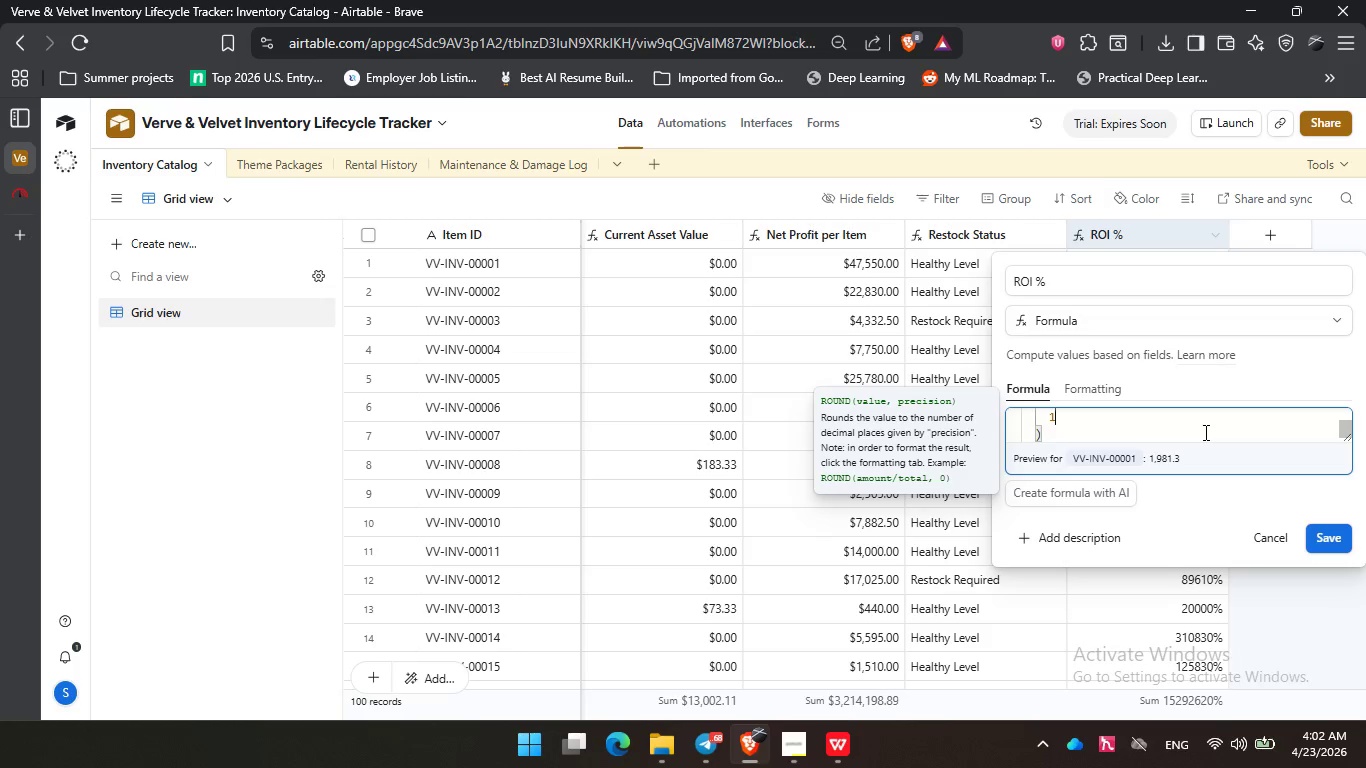 
key(ArrowUp)
 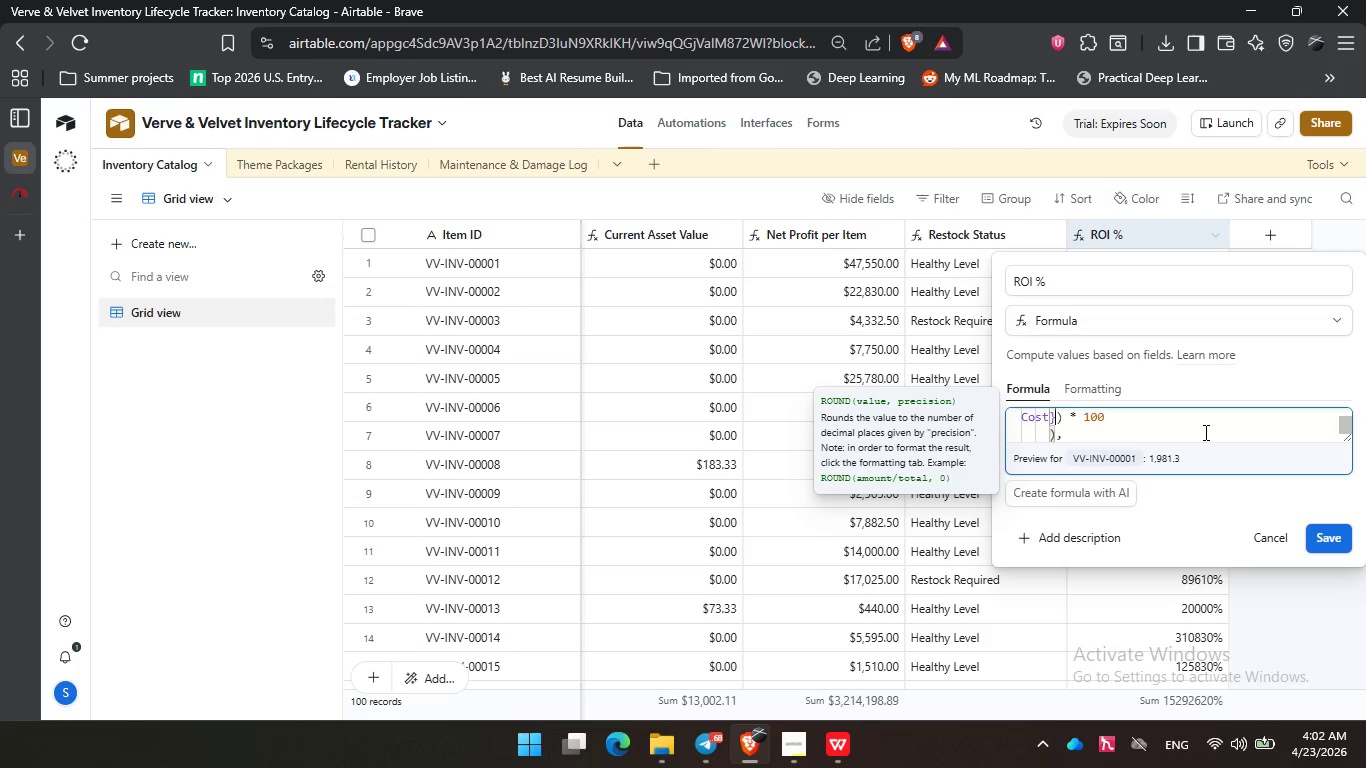 
key(ArrowUp)
 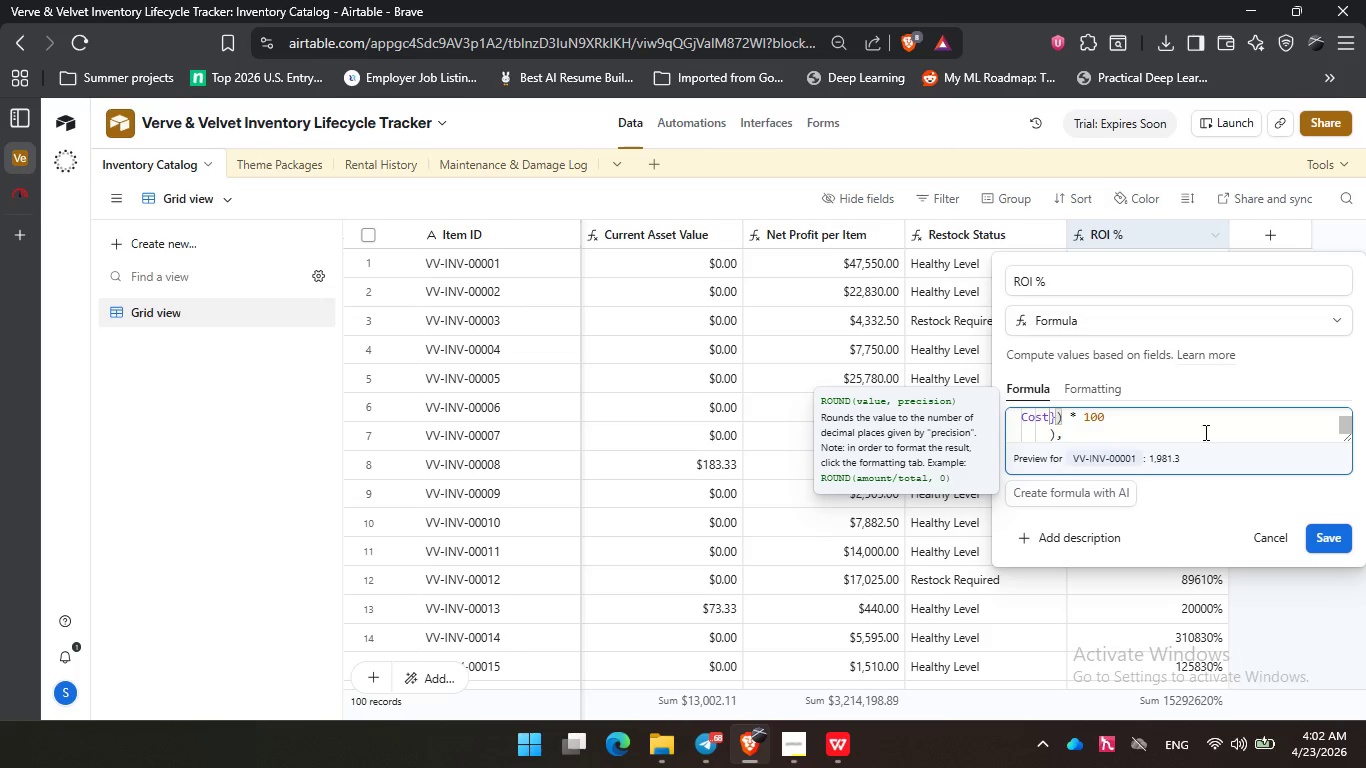 
key(ArrowRight)
 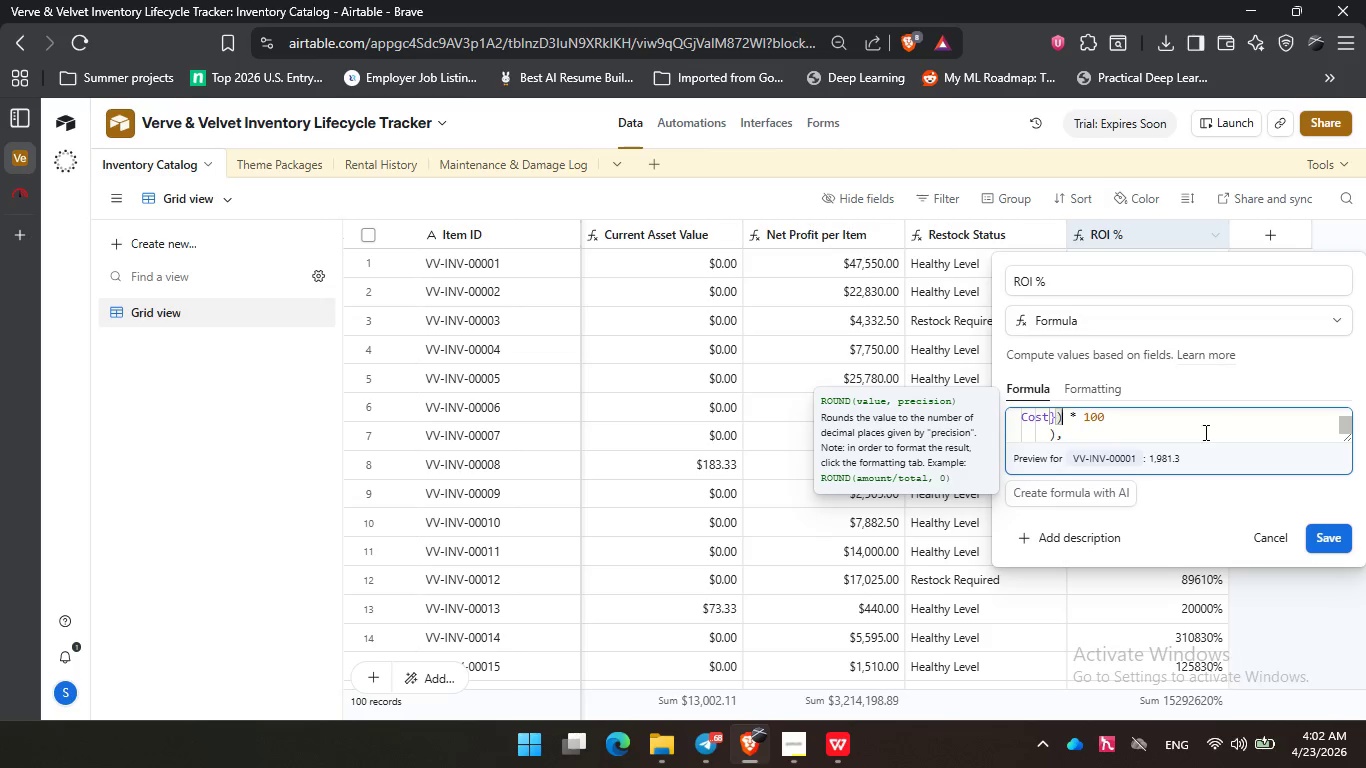 
key(ArrowRight)
 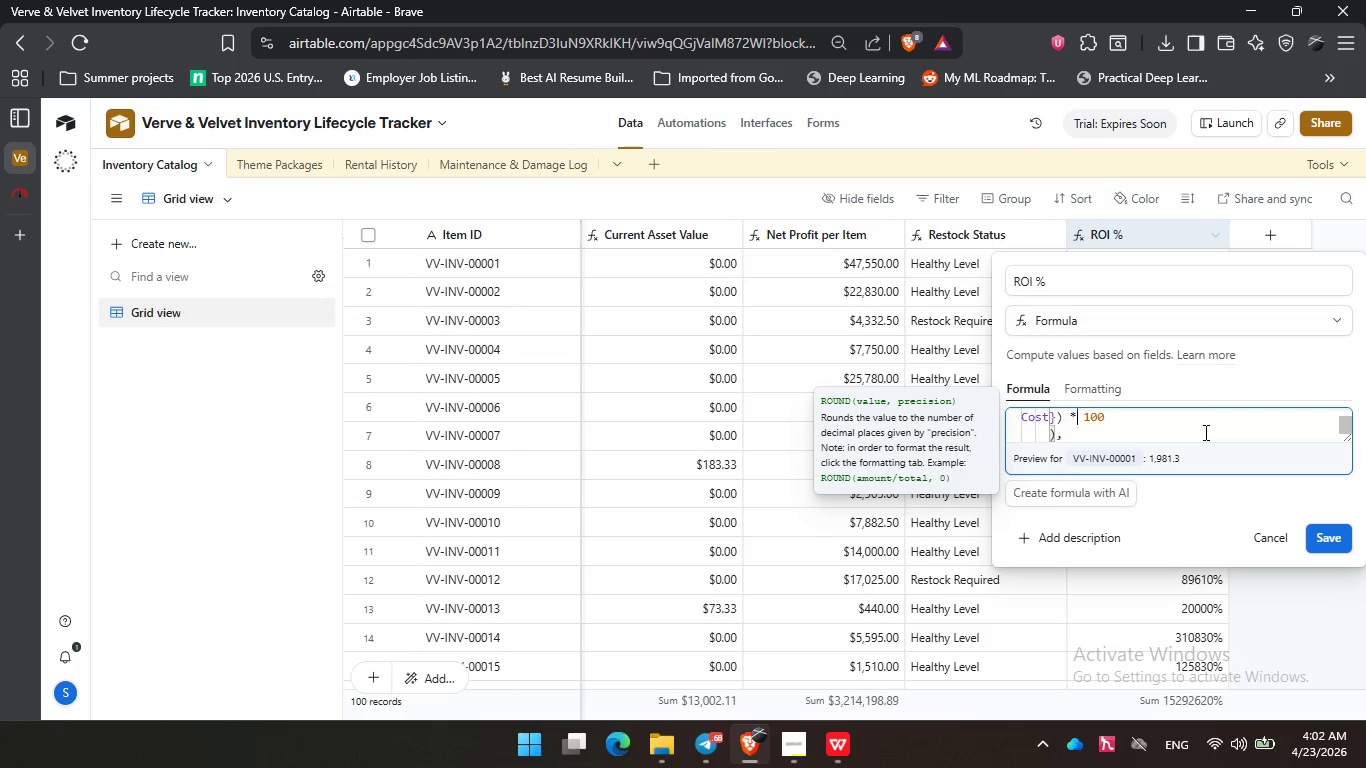 
key(ArrowRight)
 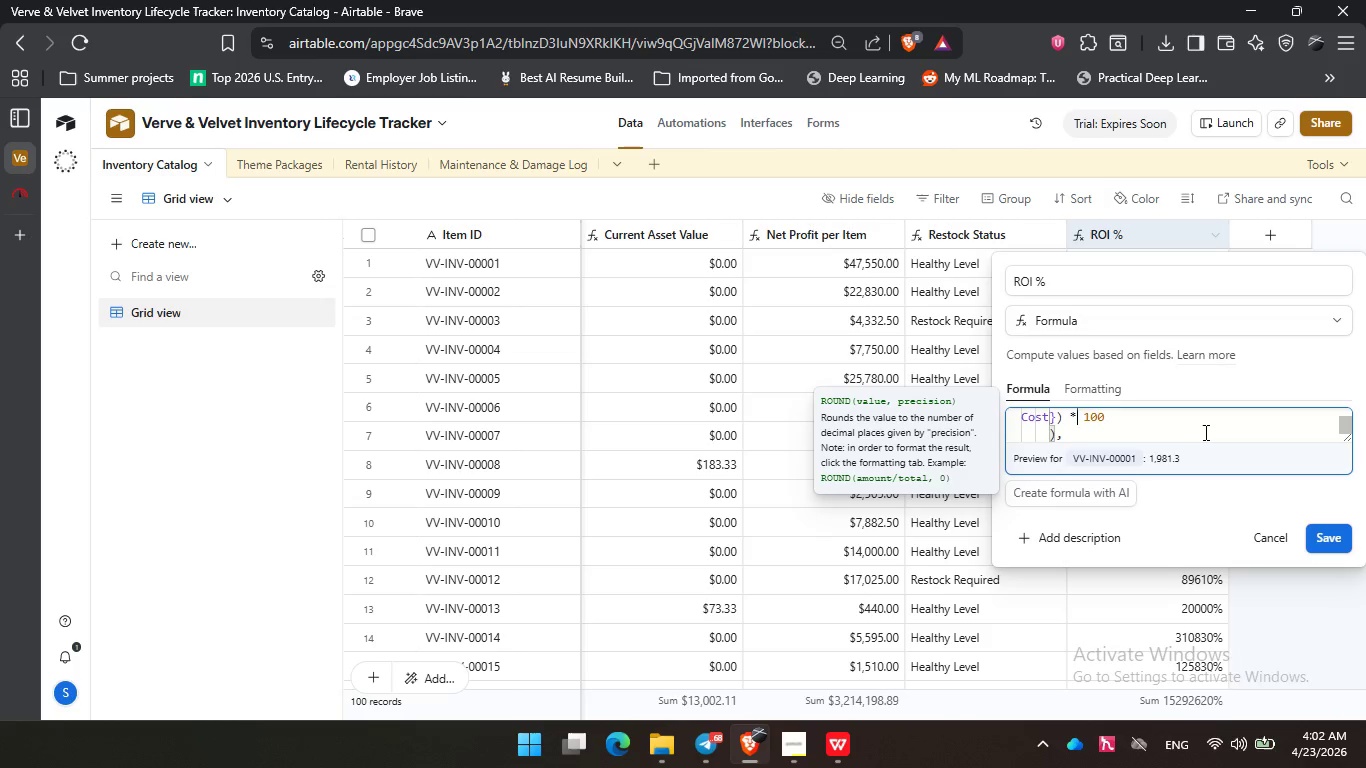 
key(ArrowRight)
 